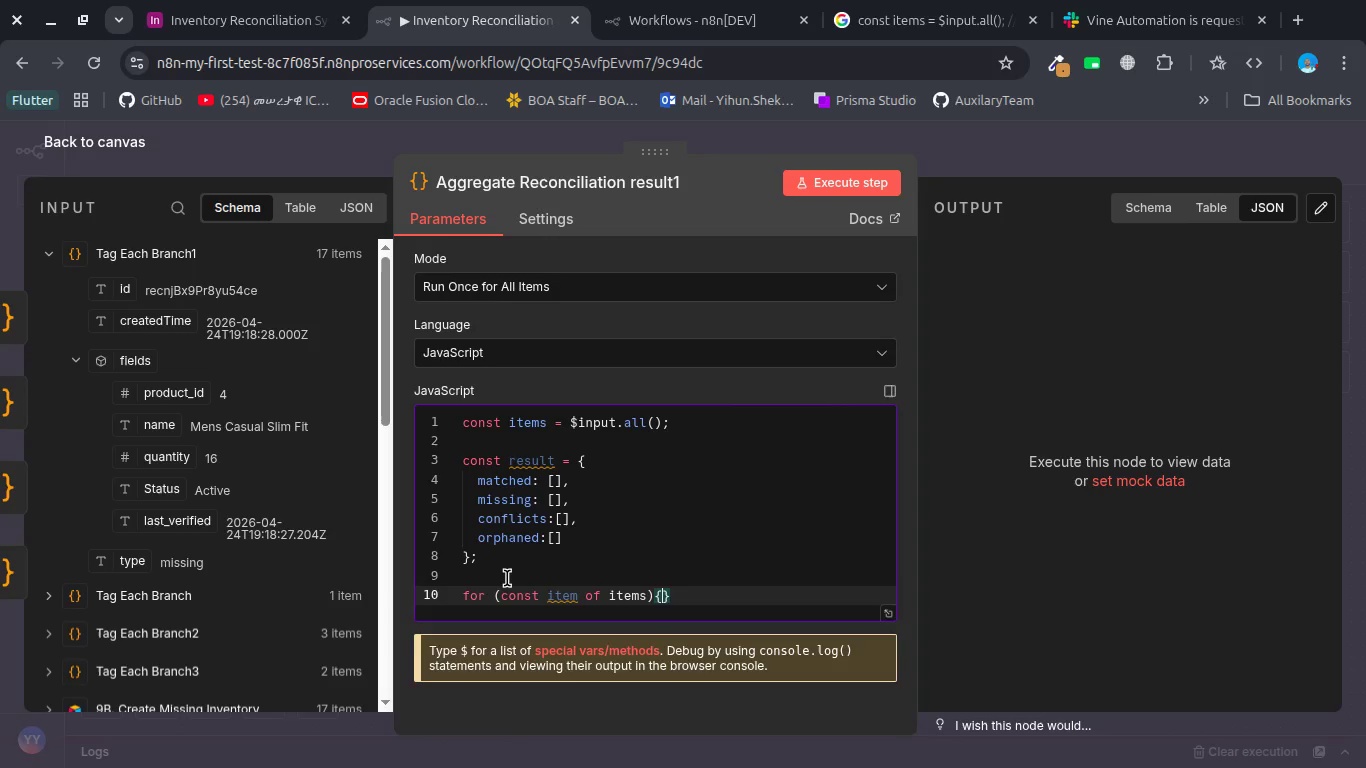 
key(Shift+BracketLeft)
 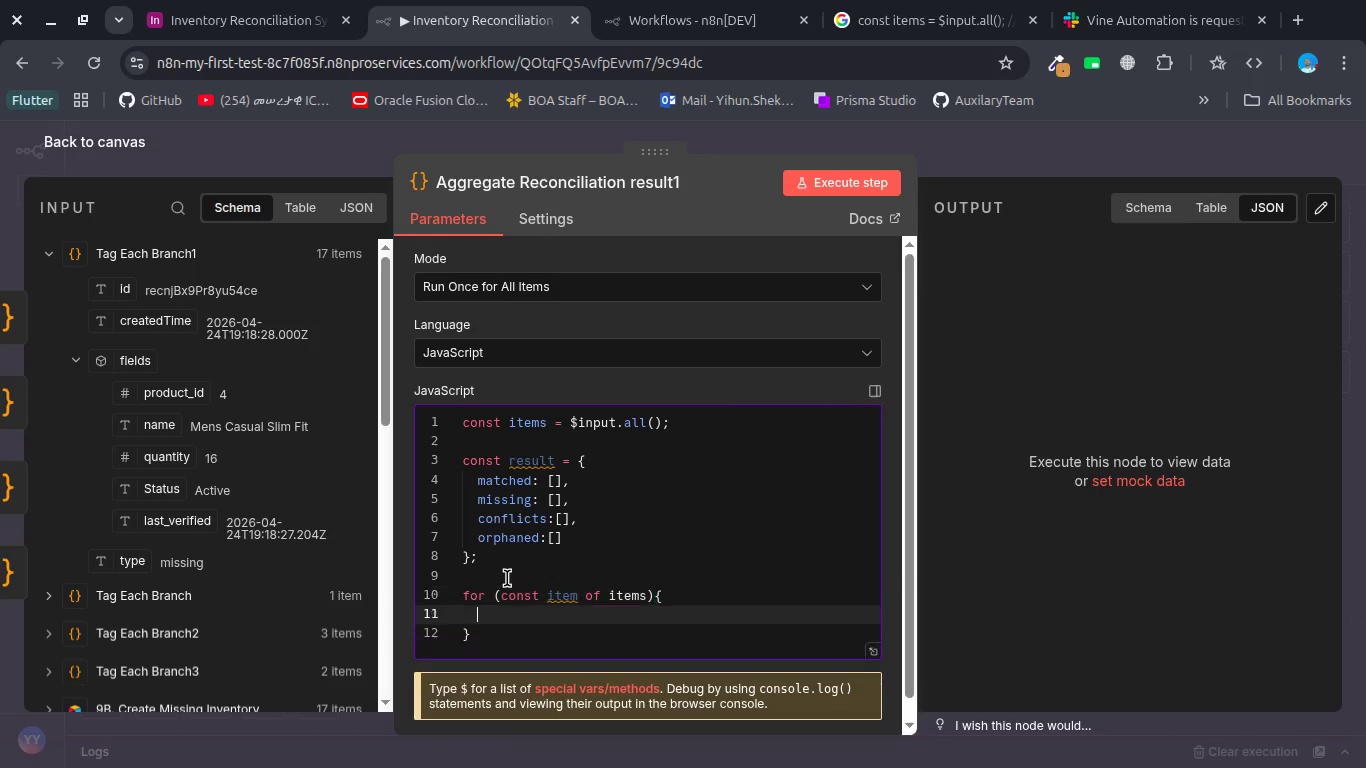 
key(Enter)
 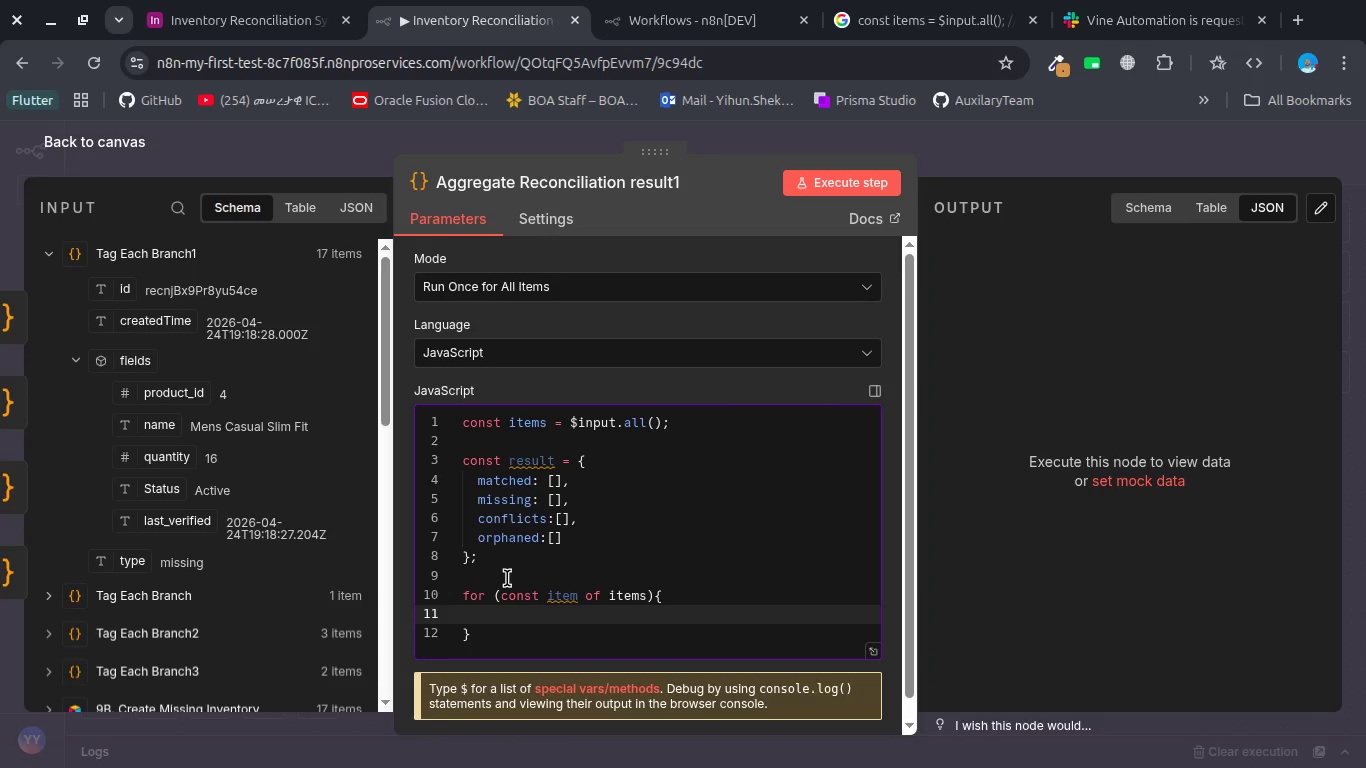 
type(const data =item,json)
key(Backspace)
key(Backspace)
key(Backspace)
key(Backspace)
key(Backspace)
type(.j)
 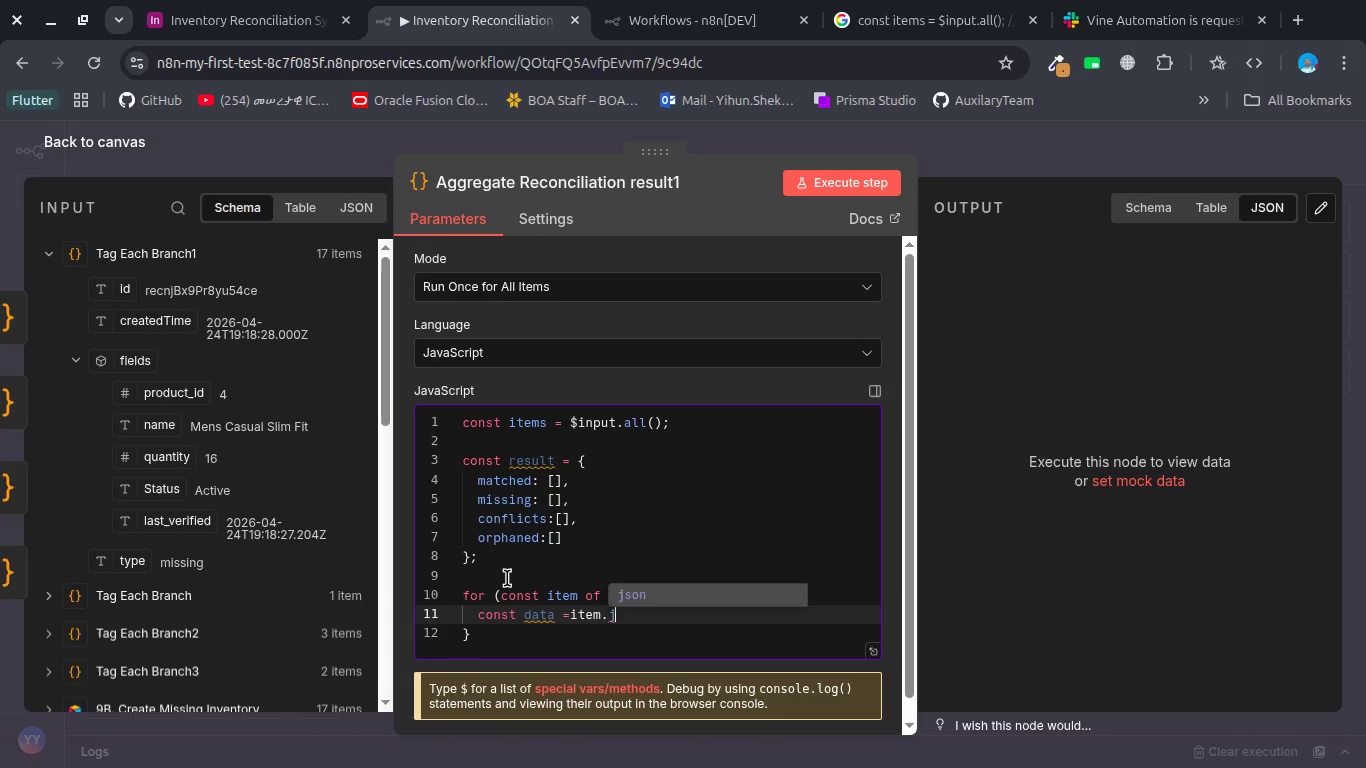 
key(Enter)
 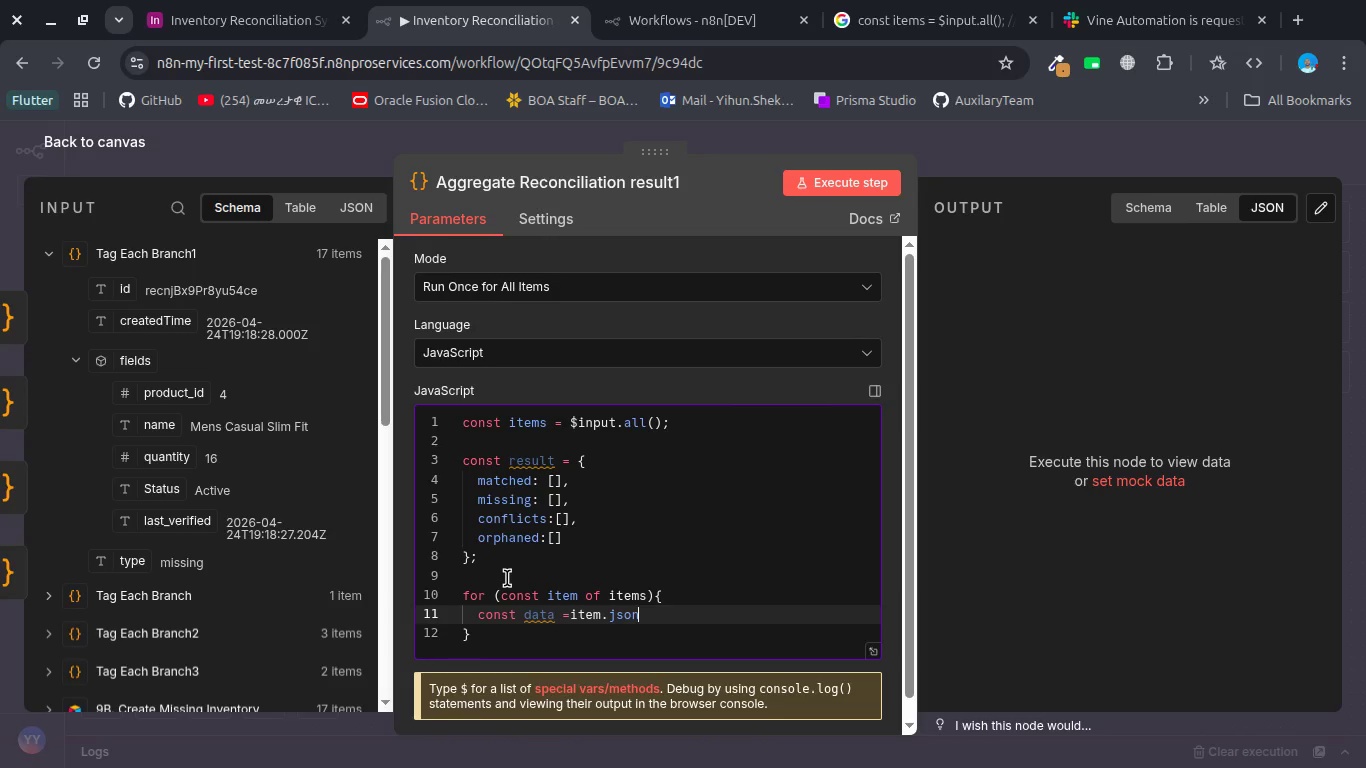 
key(Semicolon)
 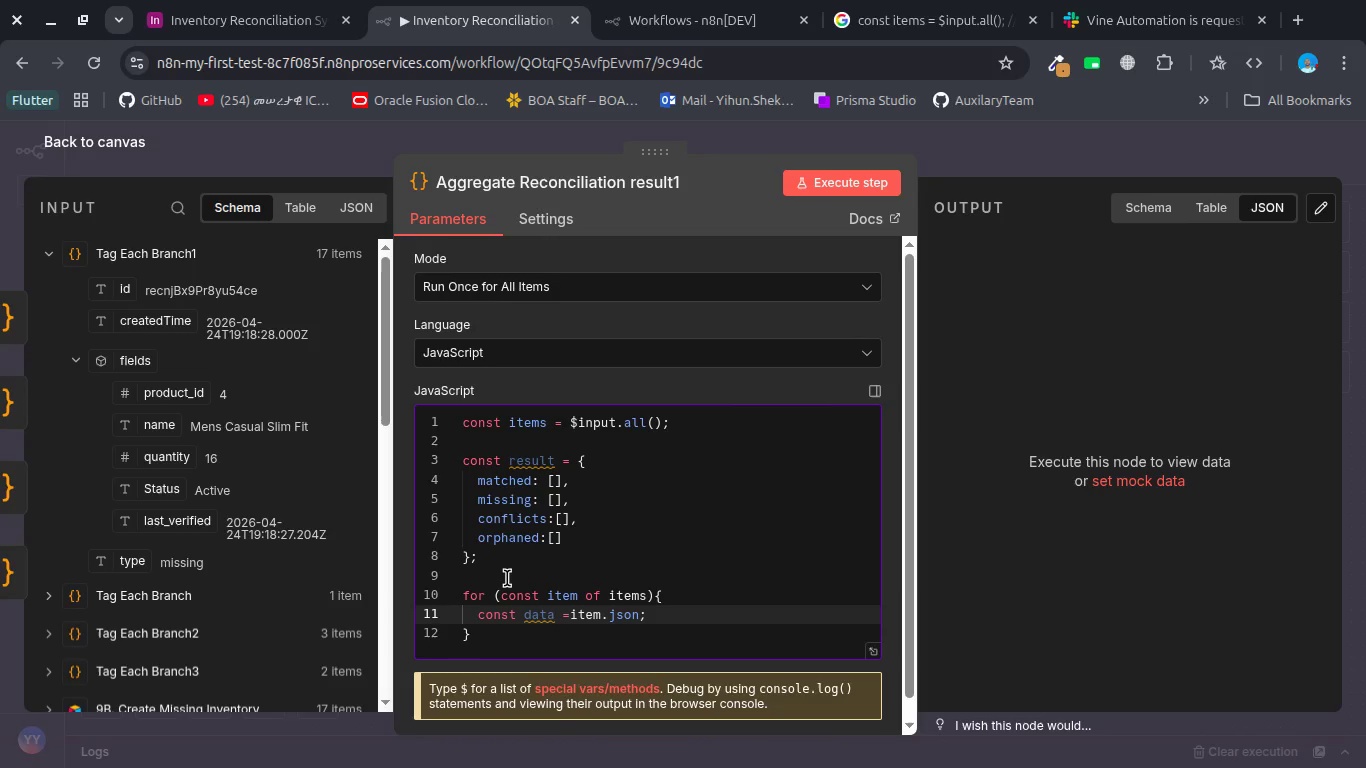 
key(Enter)
 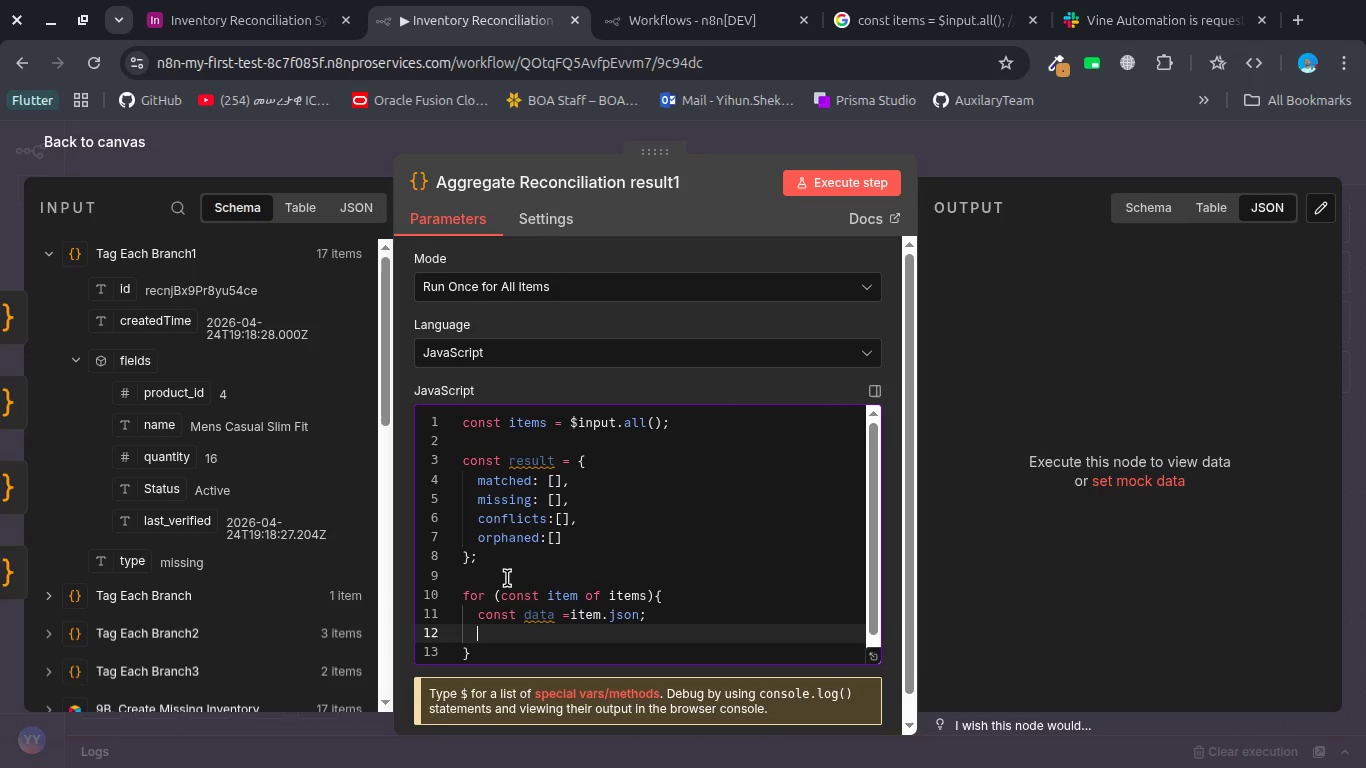 
wait(8.48)
 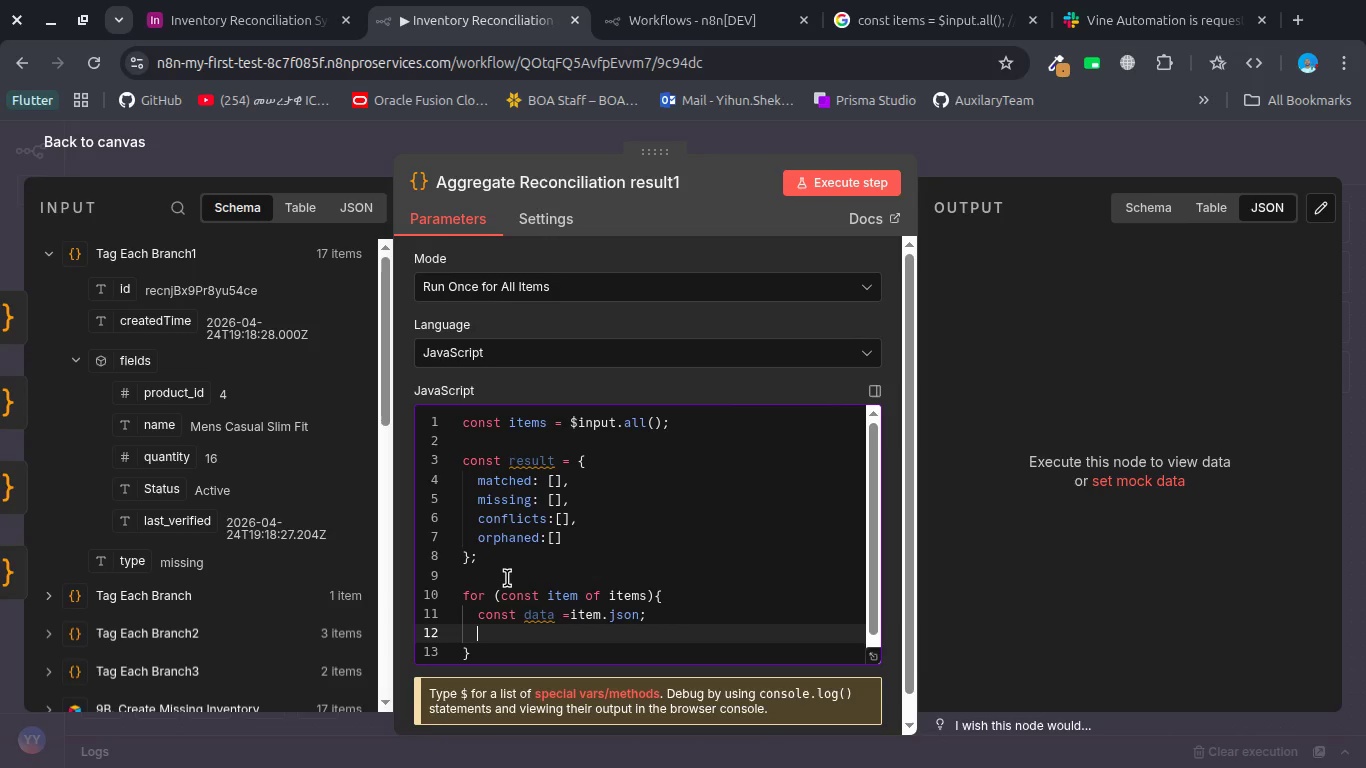 
type(if)
 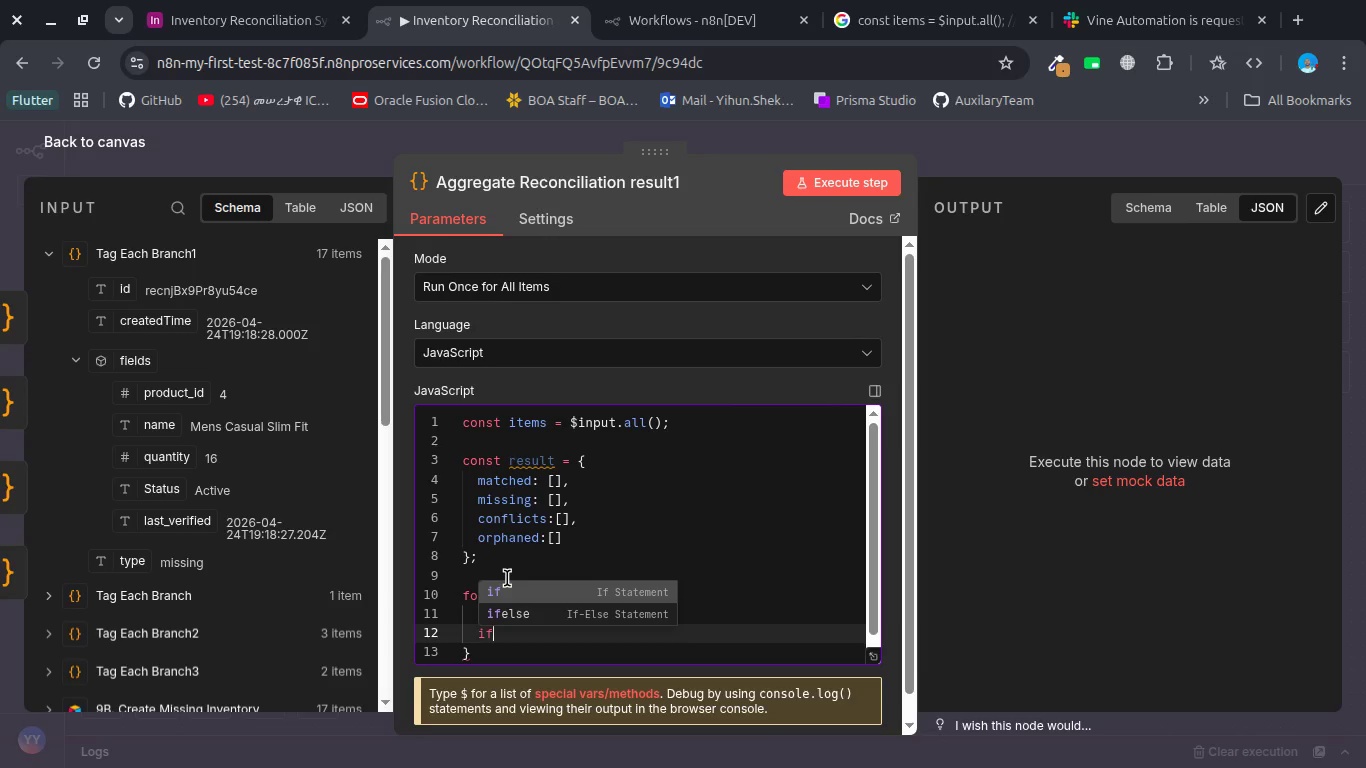 
wait(5.27)
 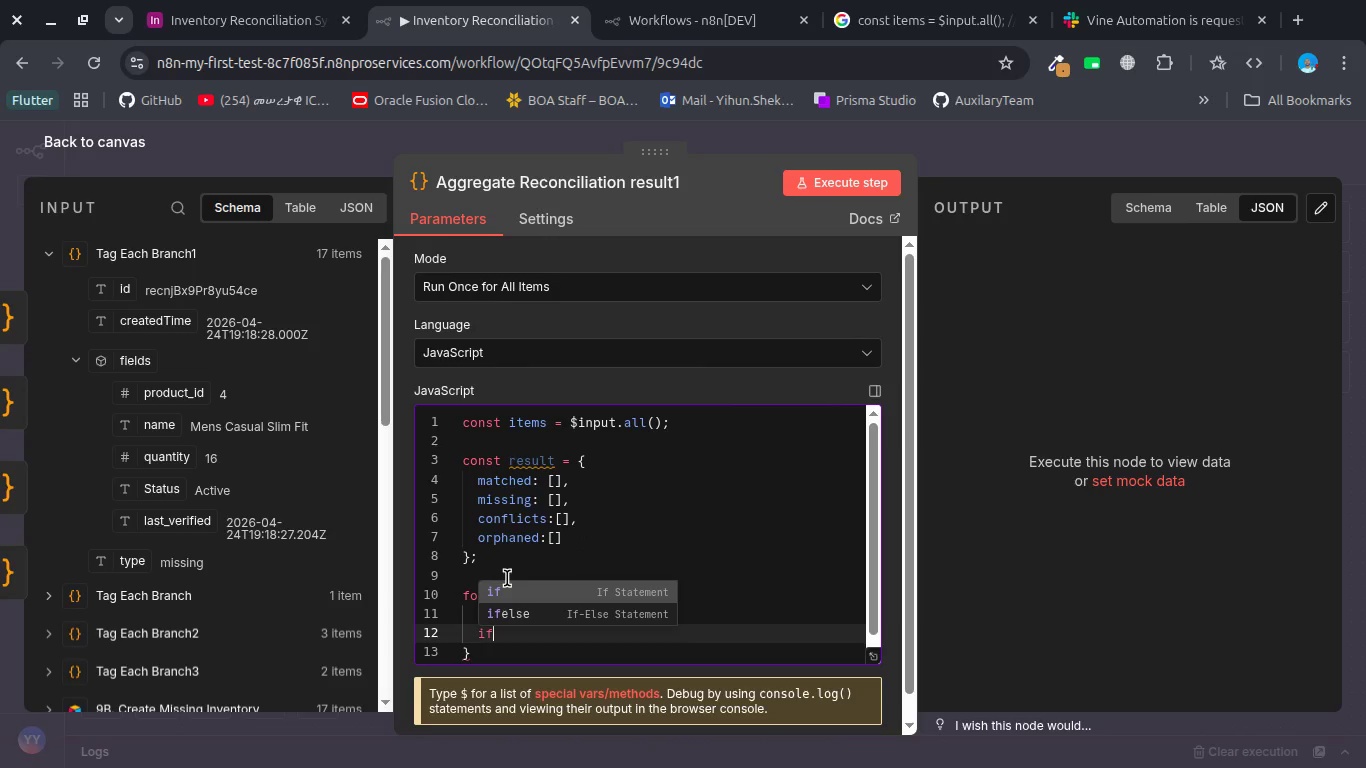 
type((data.tyope)
key(Backspace)
key(Backspace)
key(Backspace)
type(pe)
 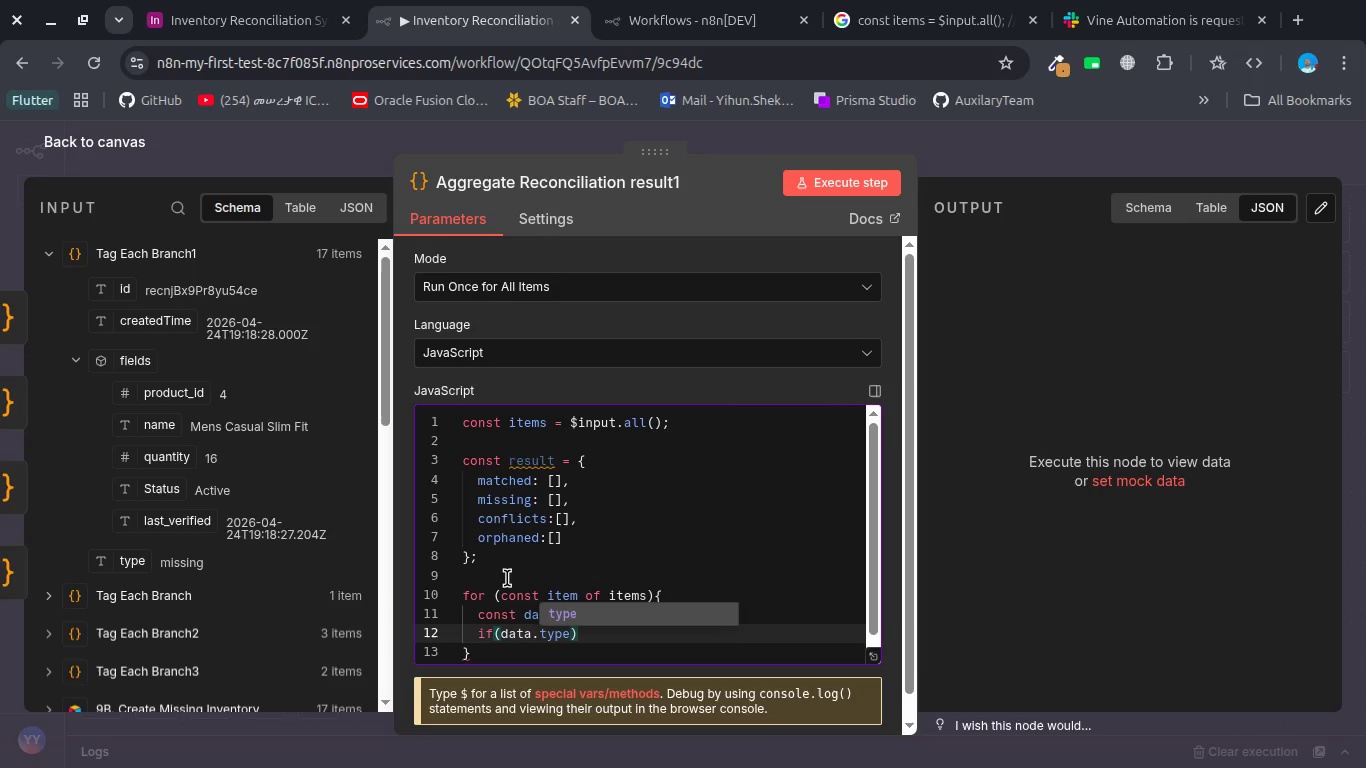 
type(==="matched)
 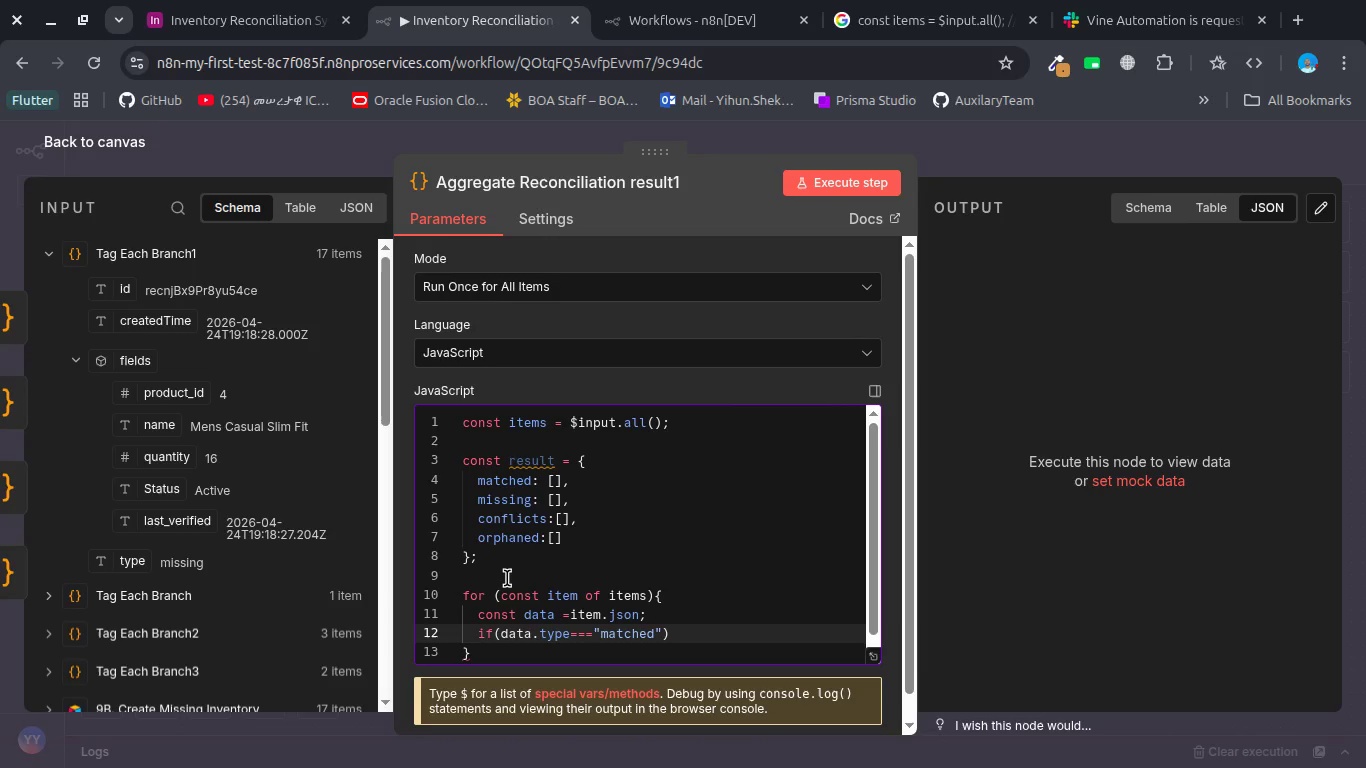 
key(ArrowRight)
 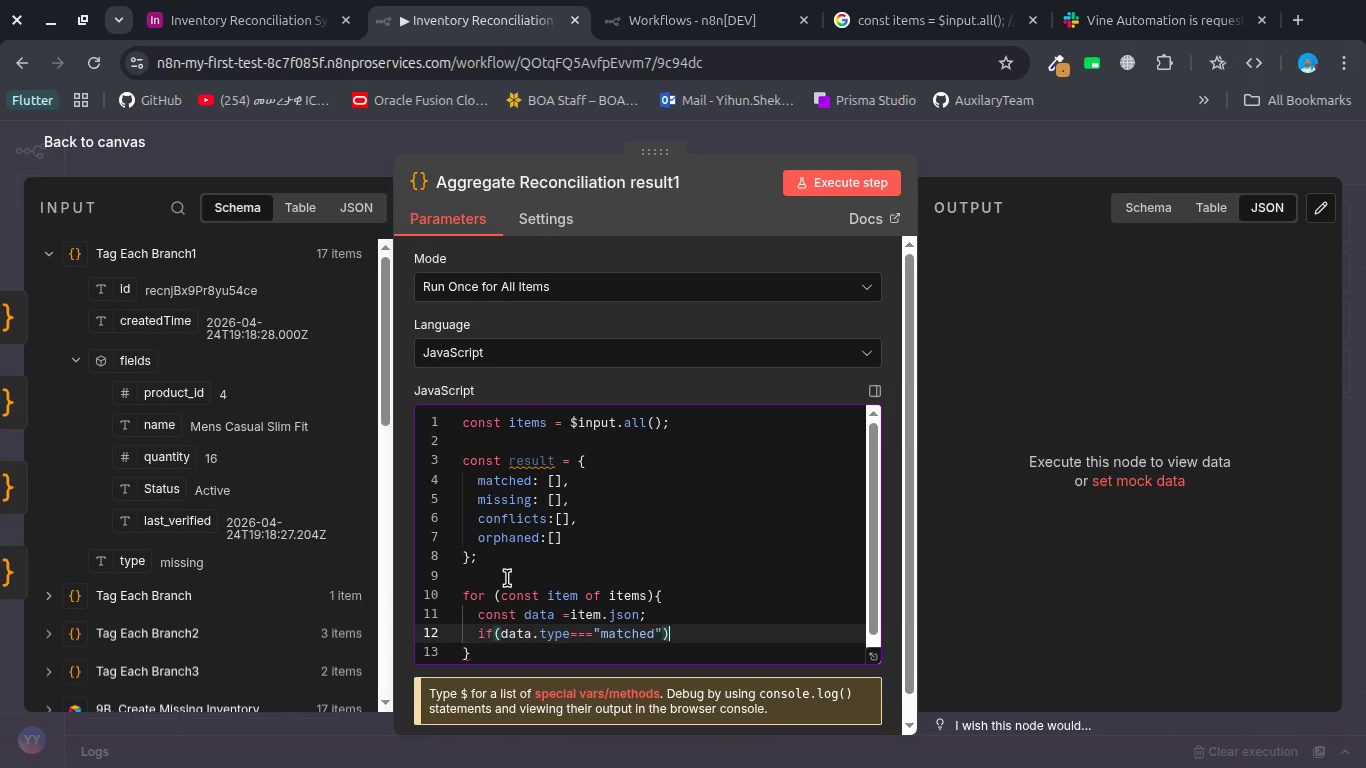 
key(ArrowRight)
 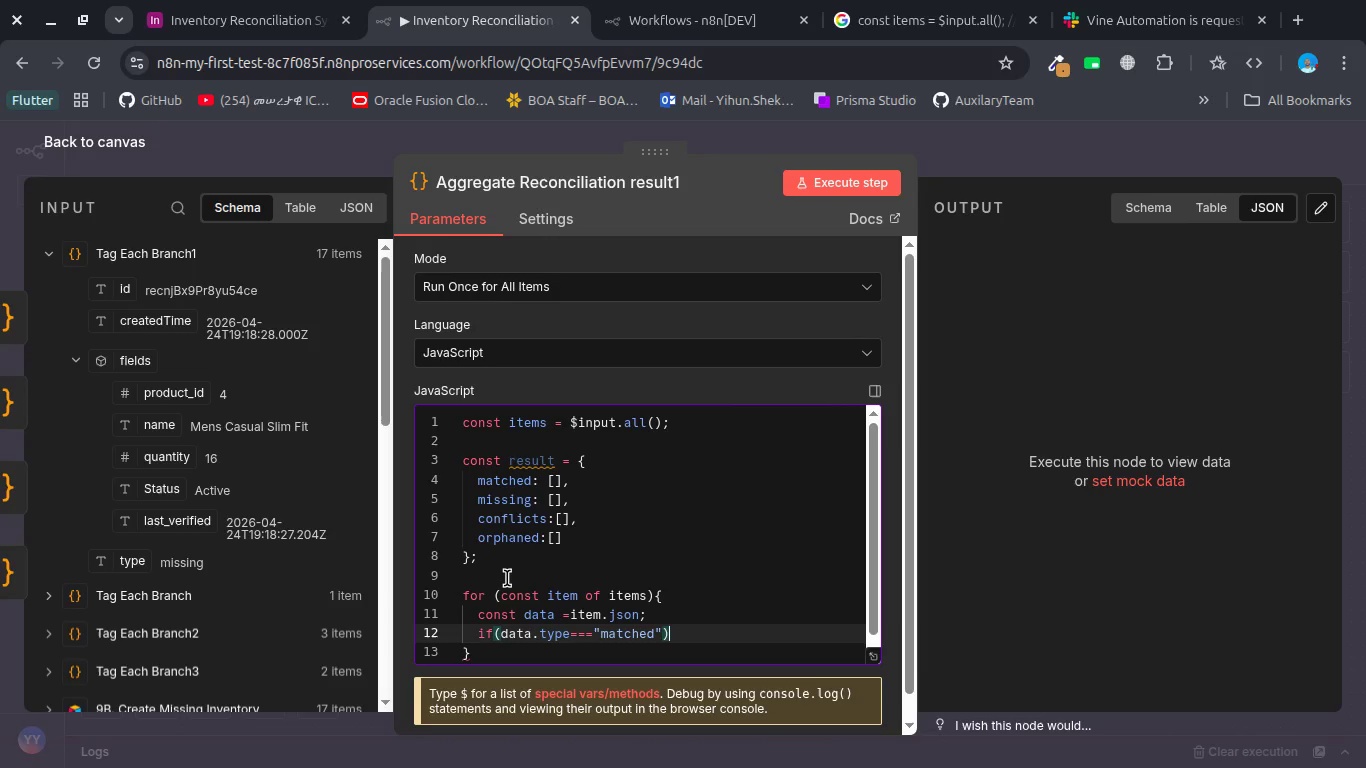 
hold_key(key=ShiftRight, duration=1.71)
 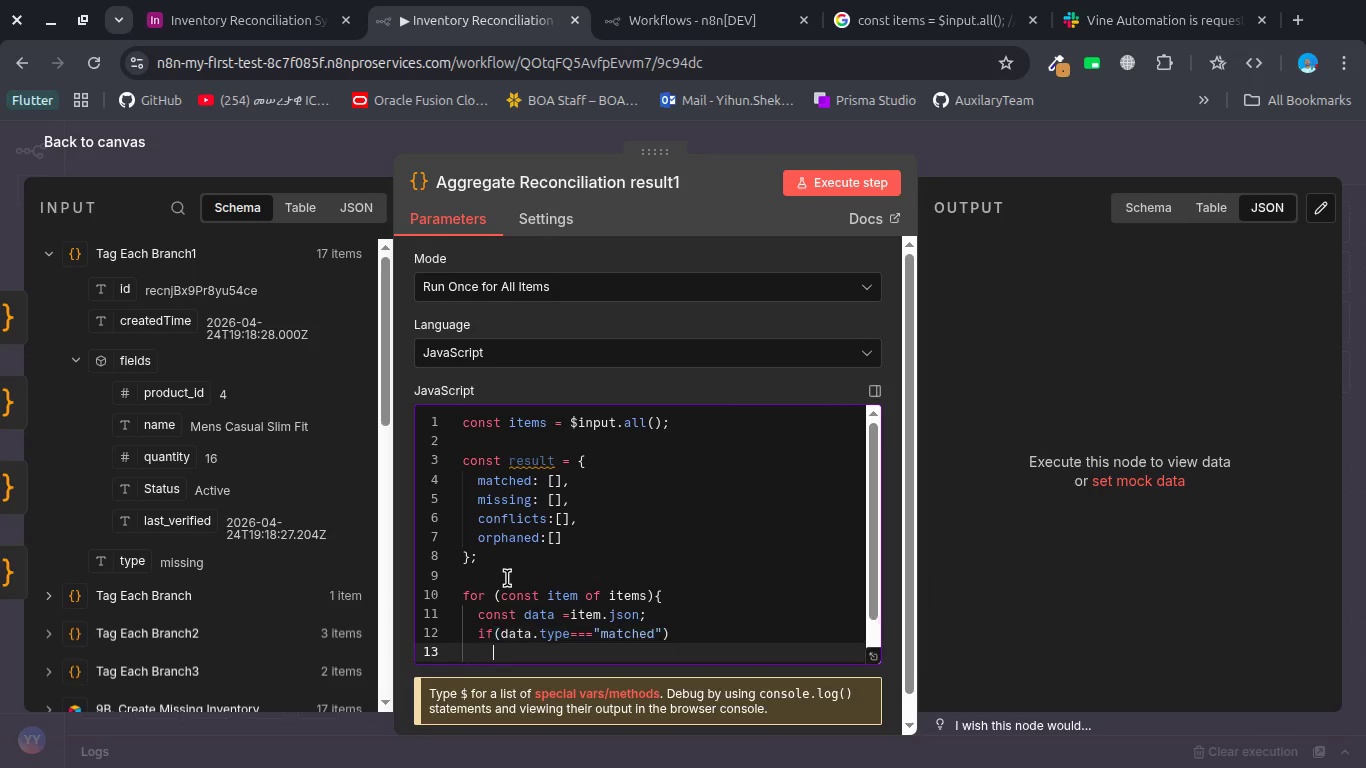 
key(Enter)
 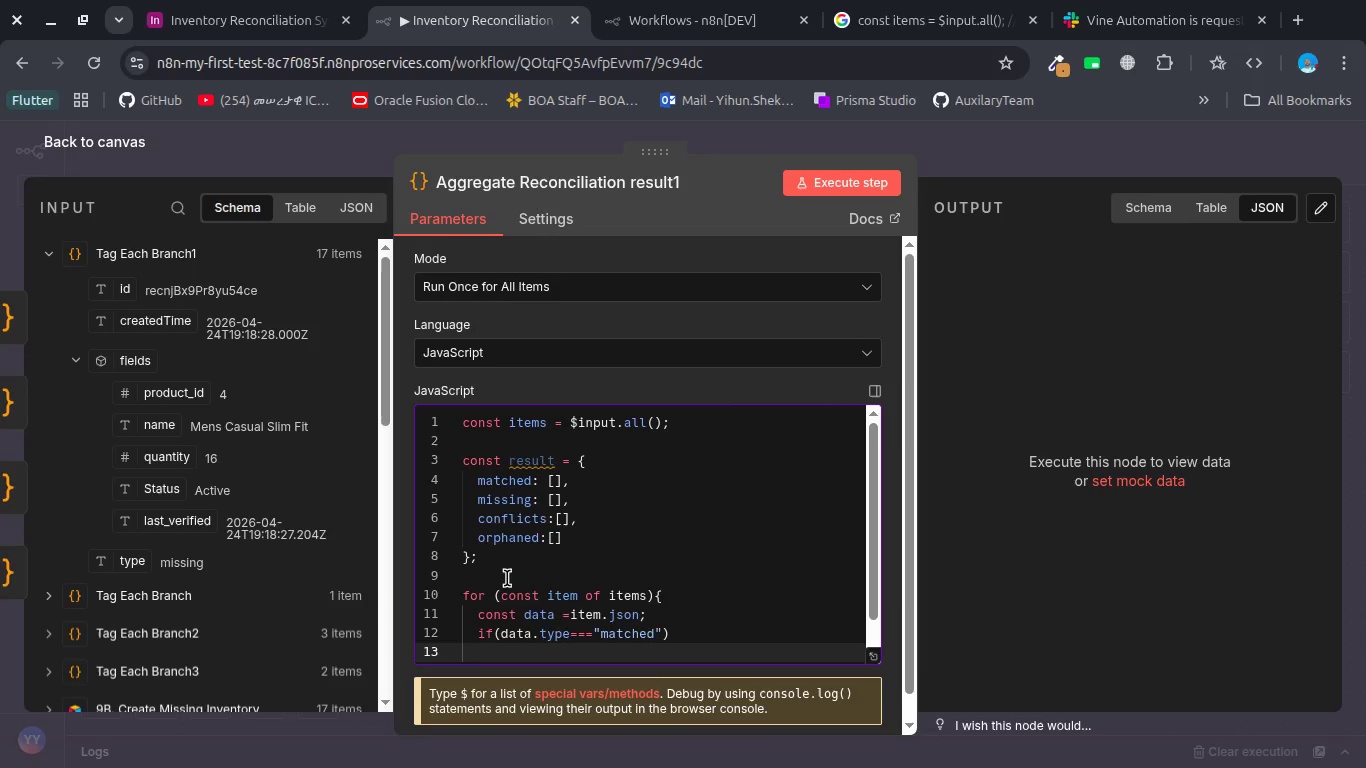 
type(res)
 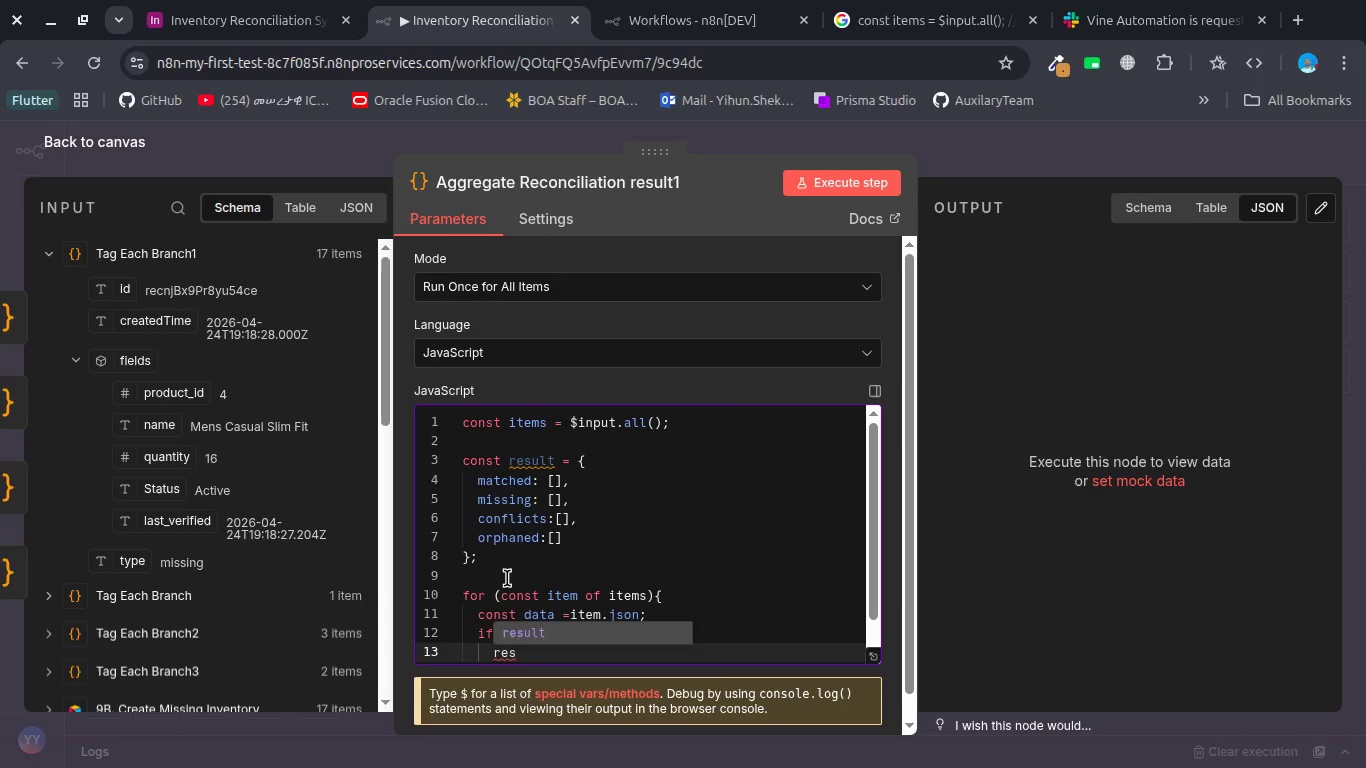 
key(Enter)
 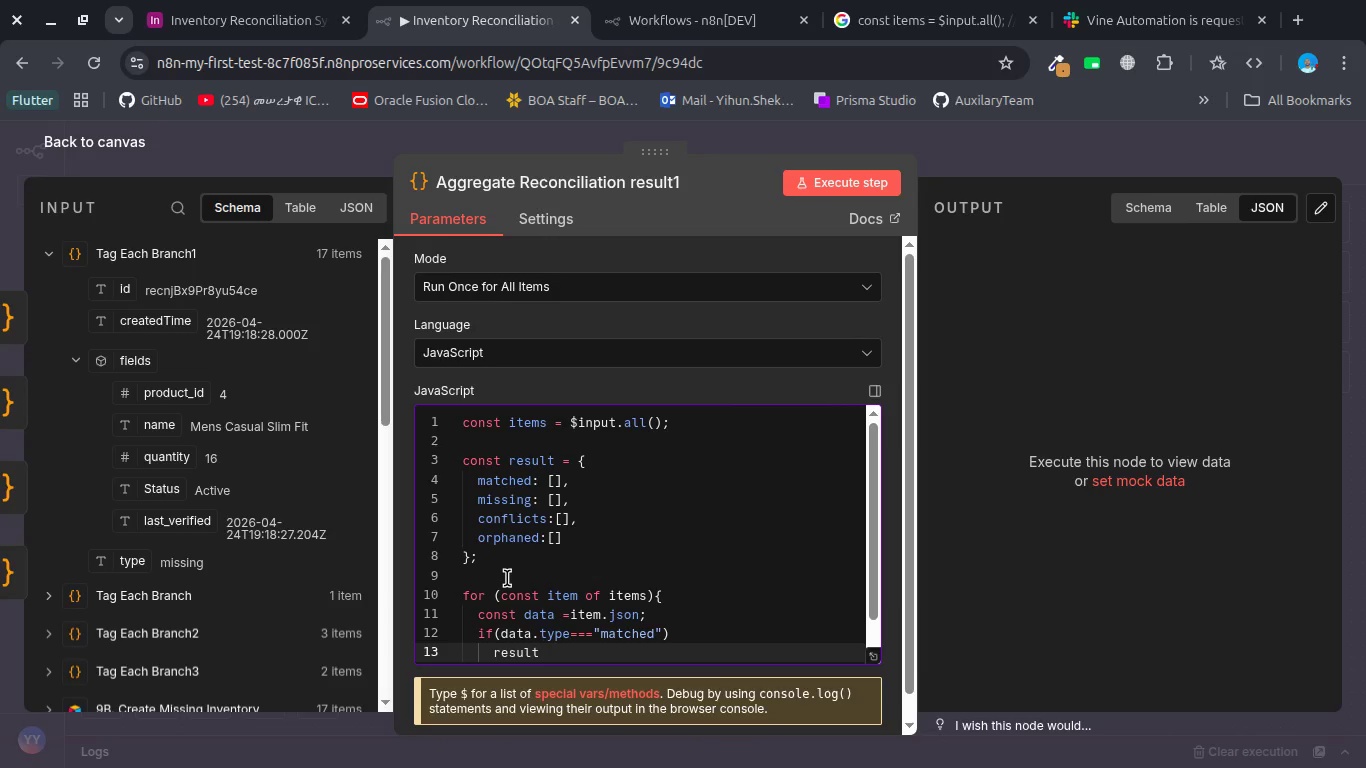 
key(Period)
 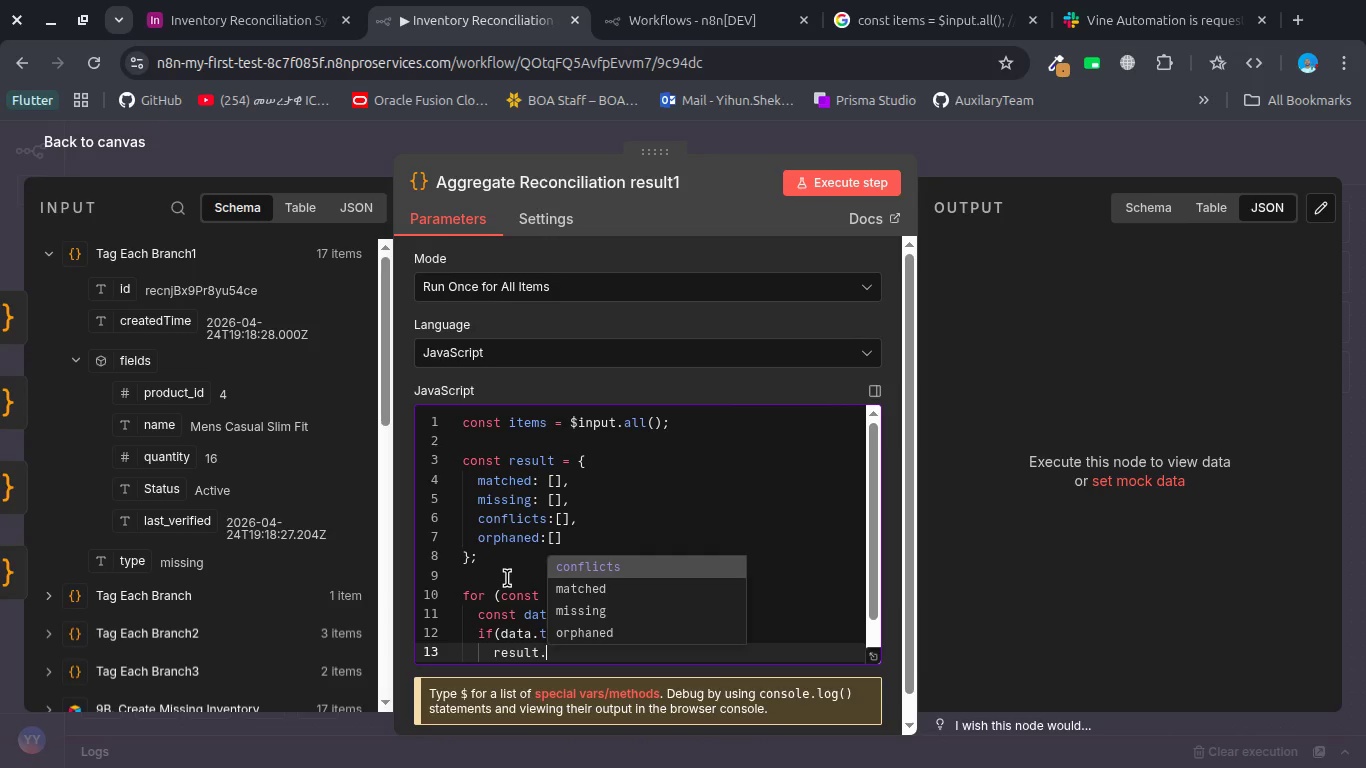 
key(ArrowDown)
 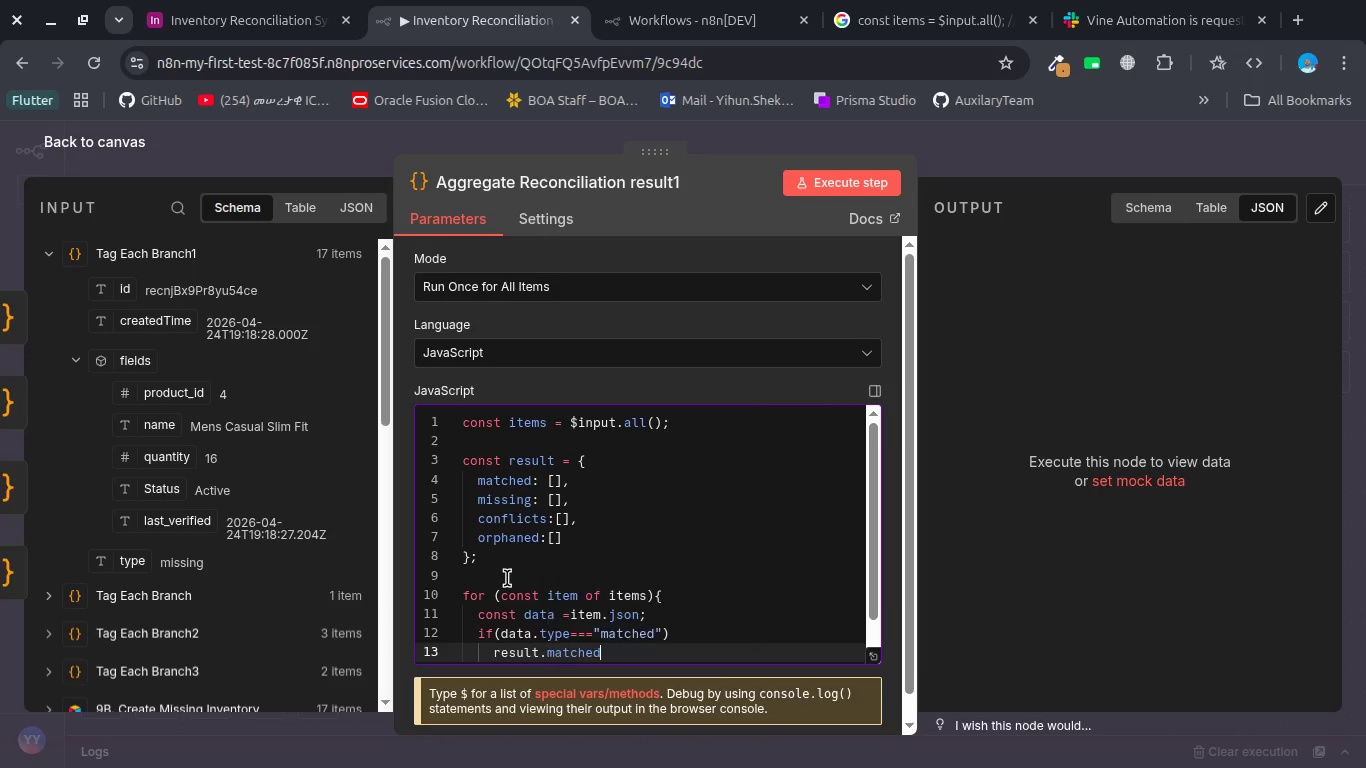 
key(Enter)
 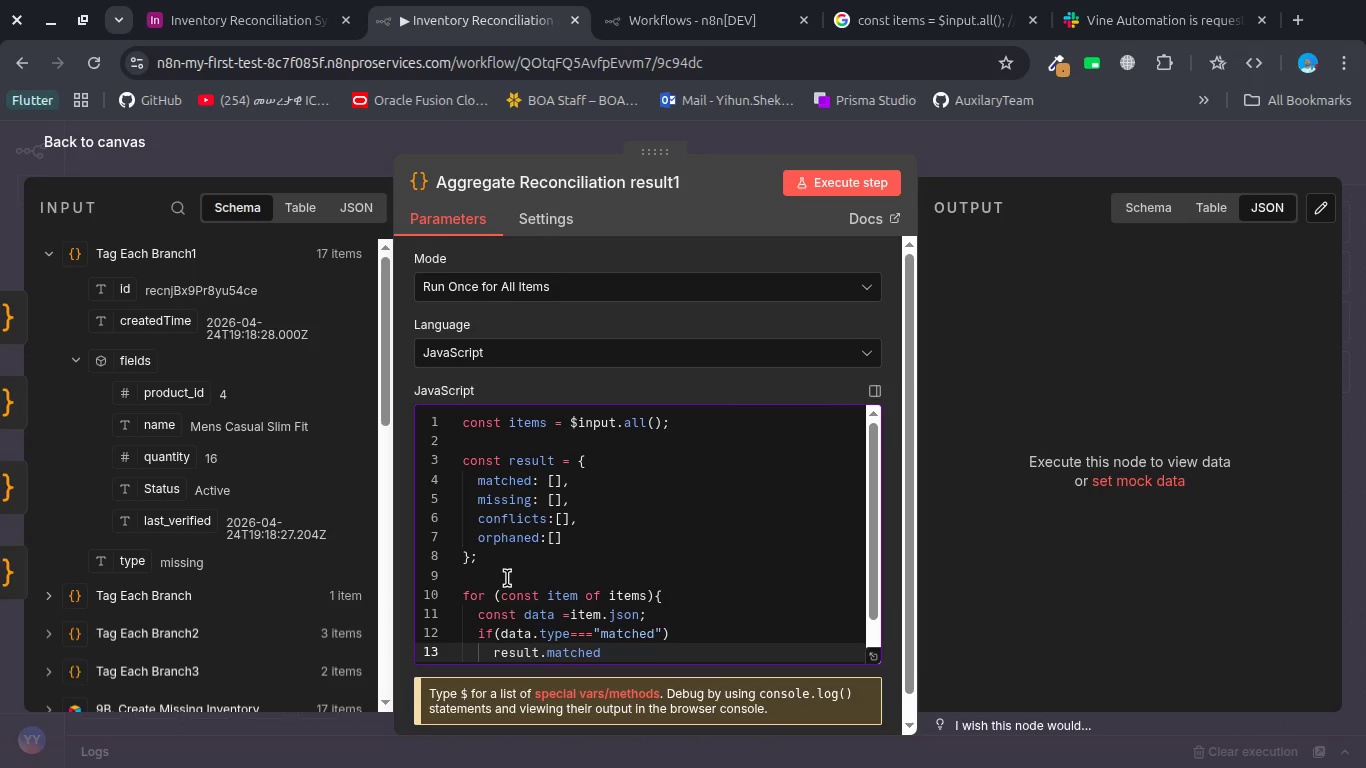 
type(.pu)
 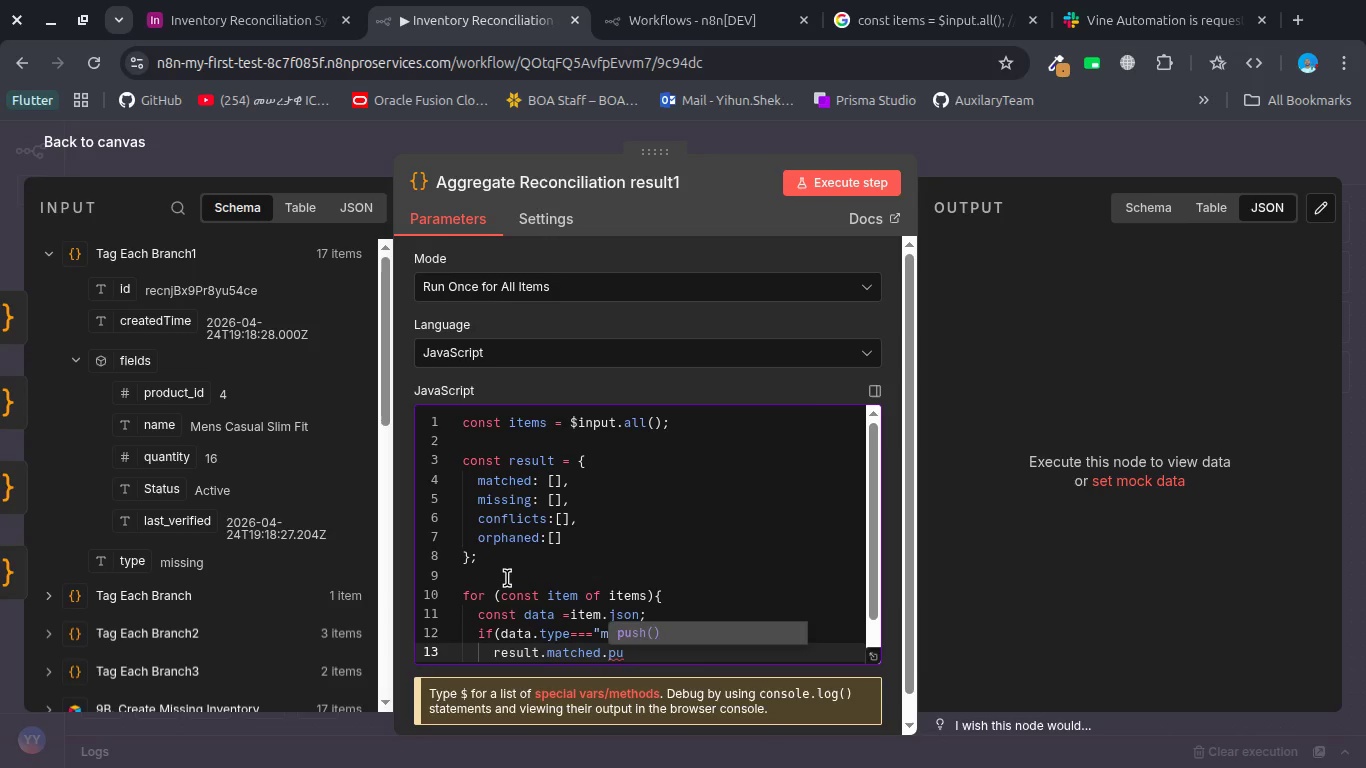 
key(Enter)
 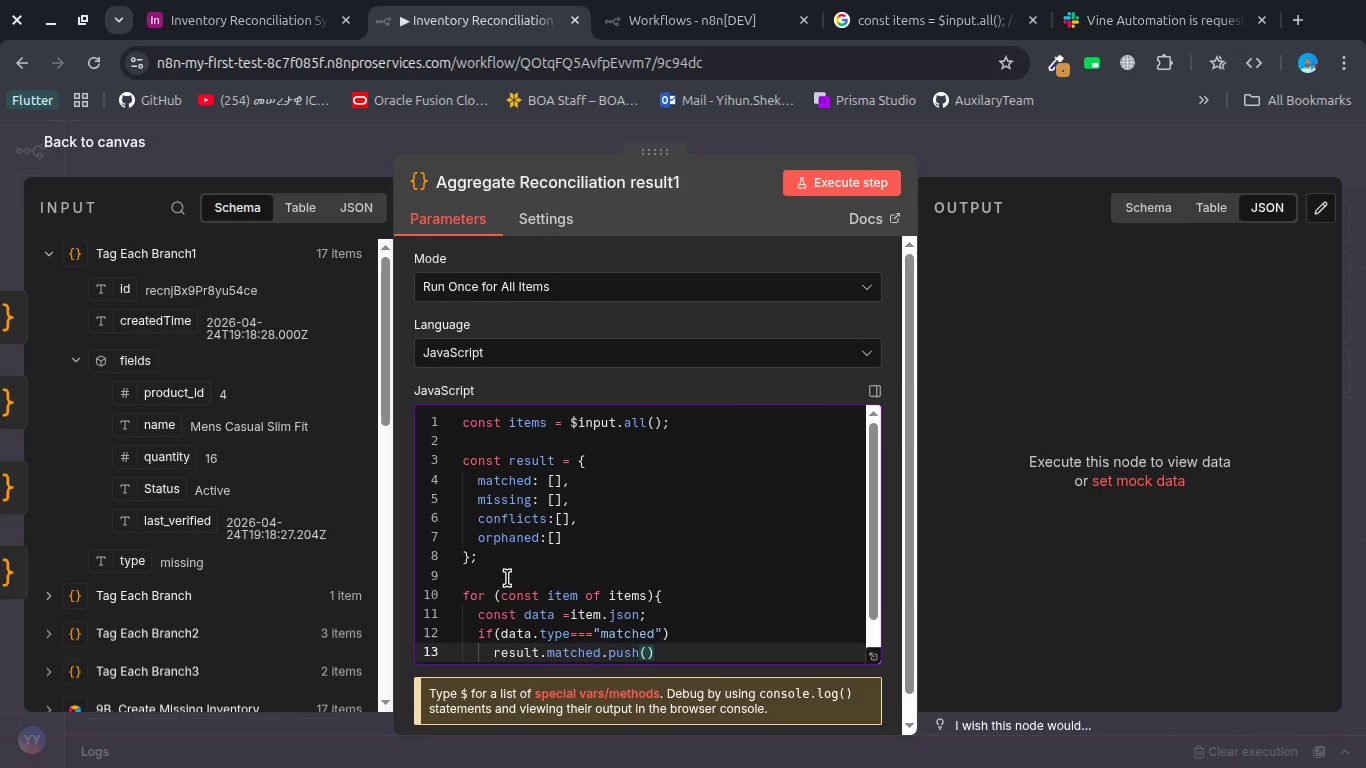 
type(data)
 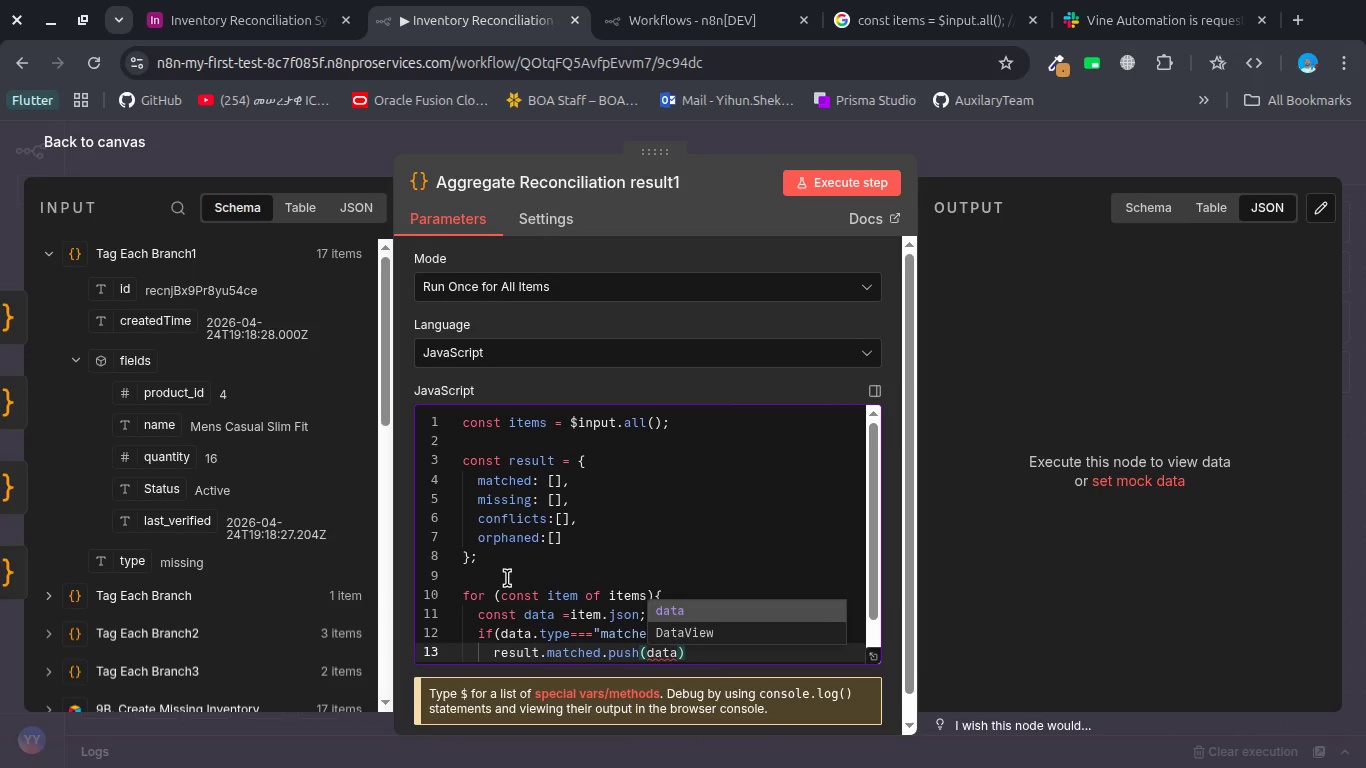 
key(ArrowRight)
 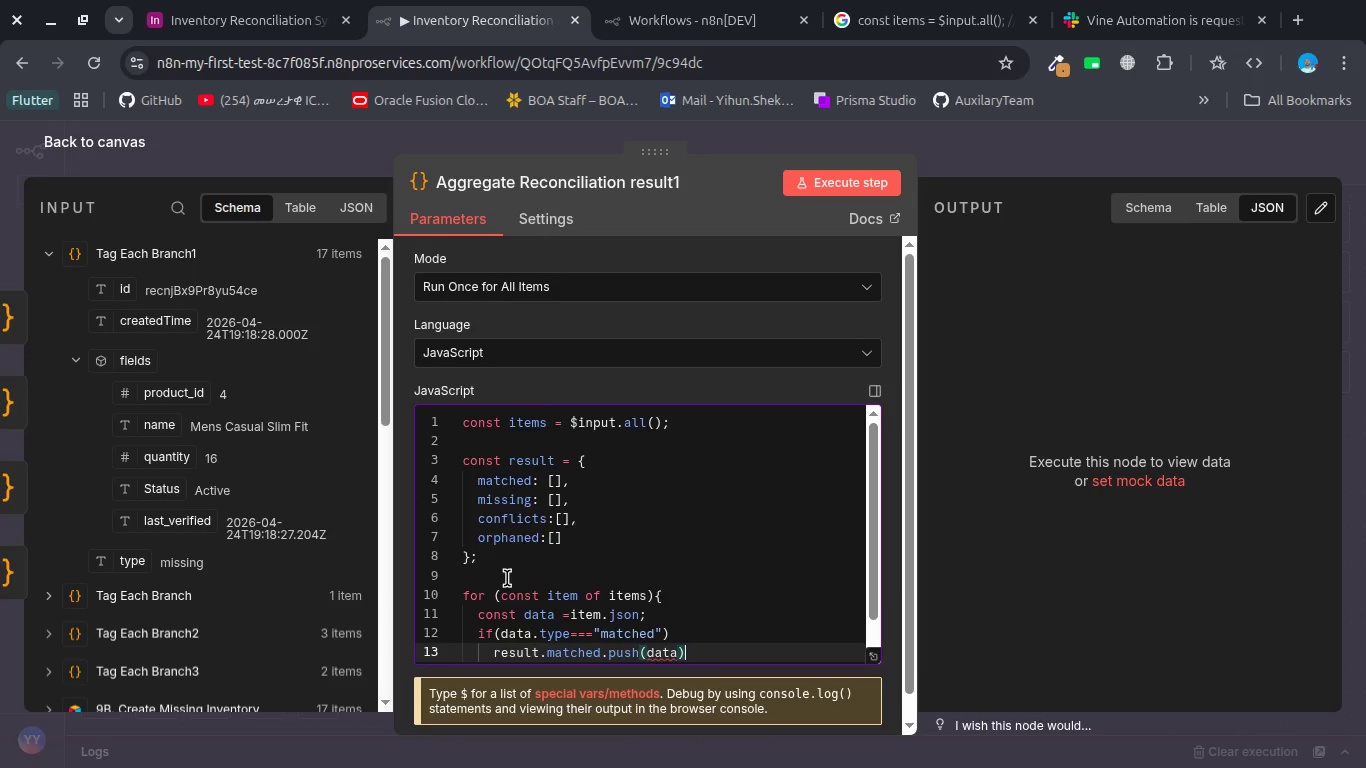 
key(Enter)
 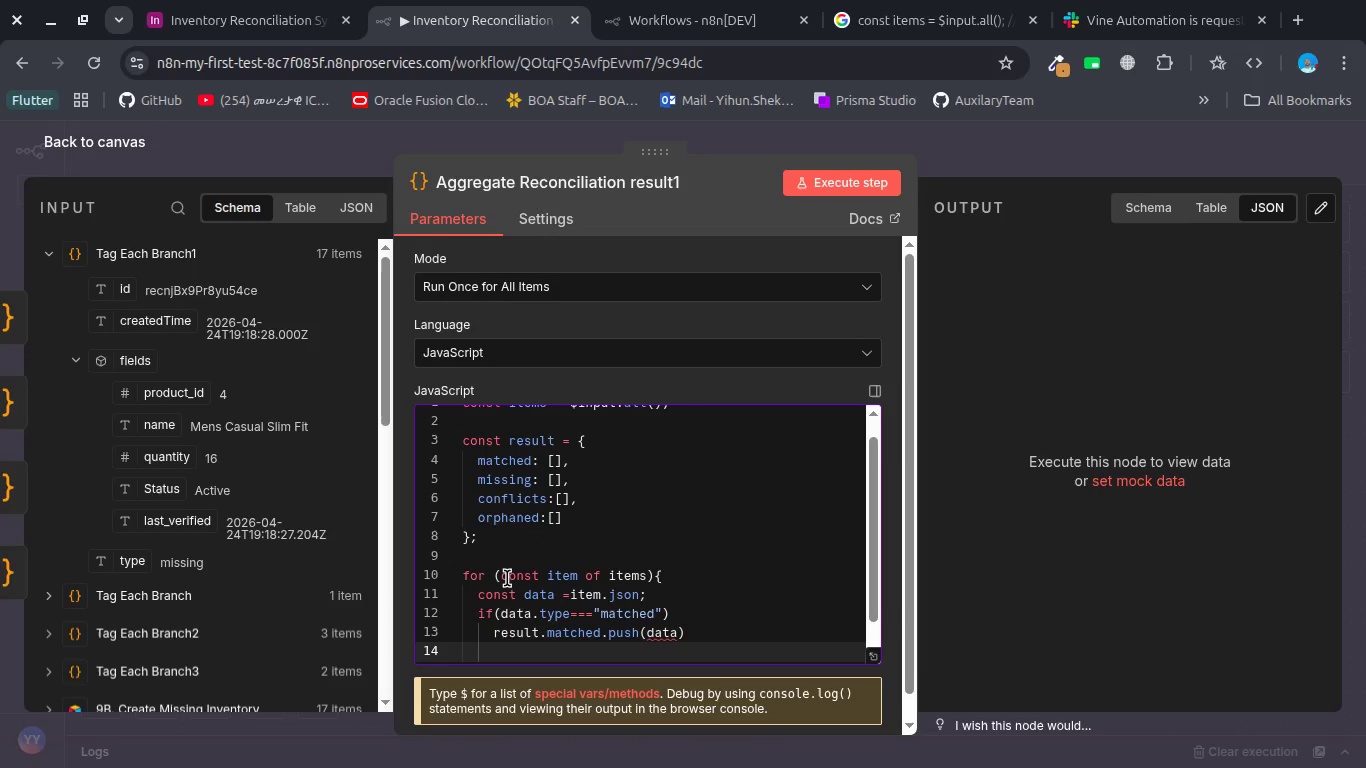 
type(if )
key(Backspace)
type((data.)
 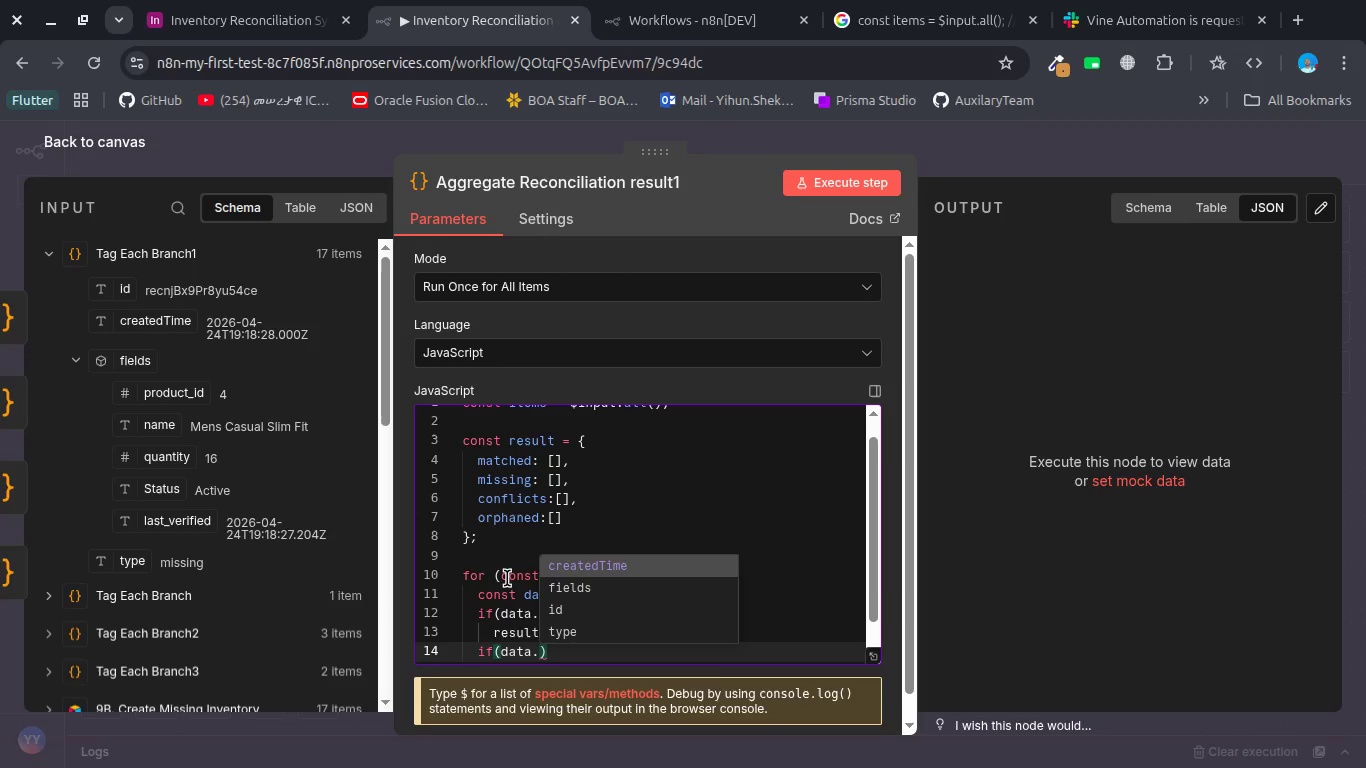 
key(ArrowDown)
 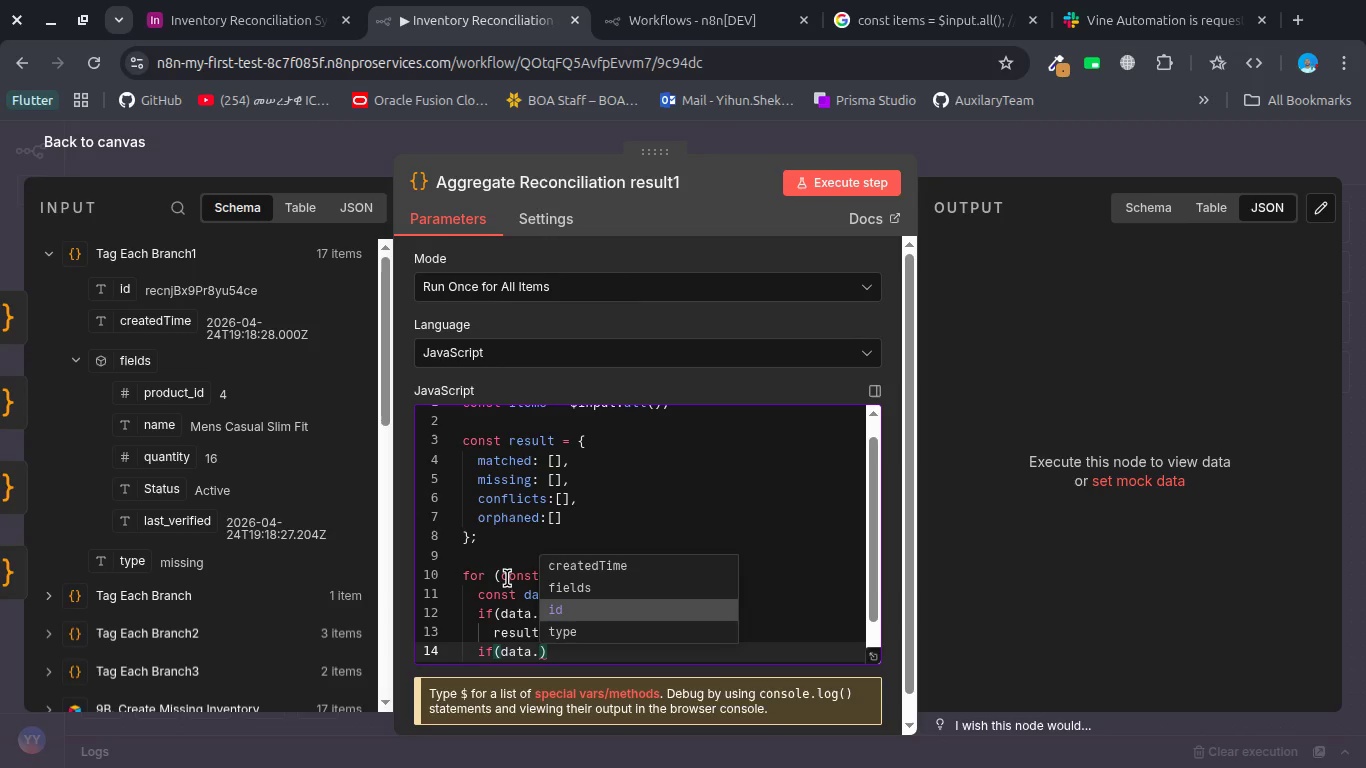 
key(ArrowDown)
 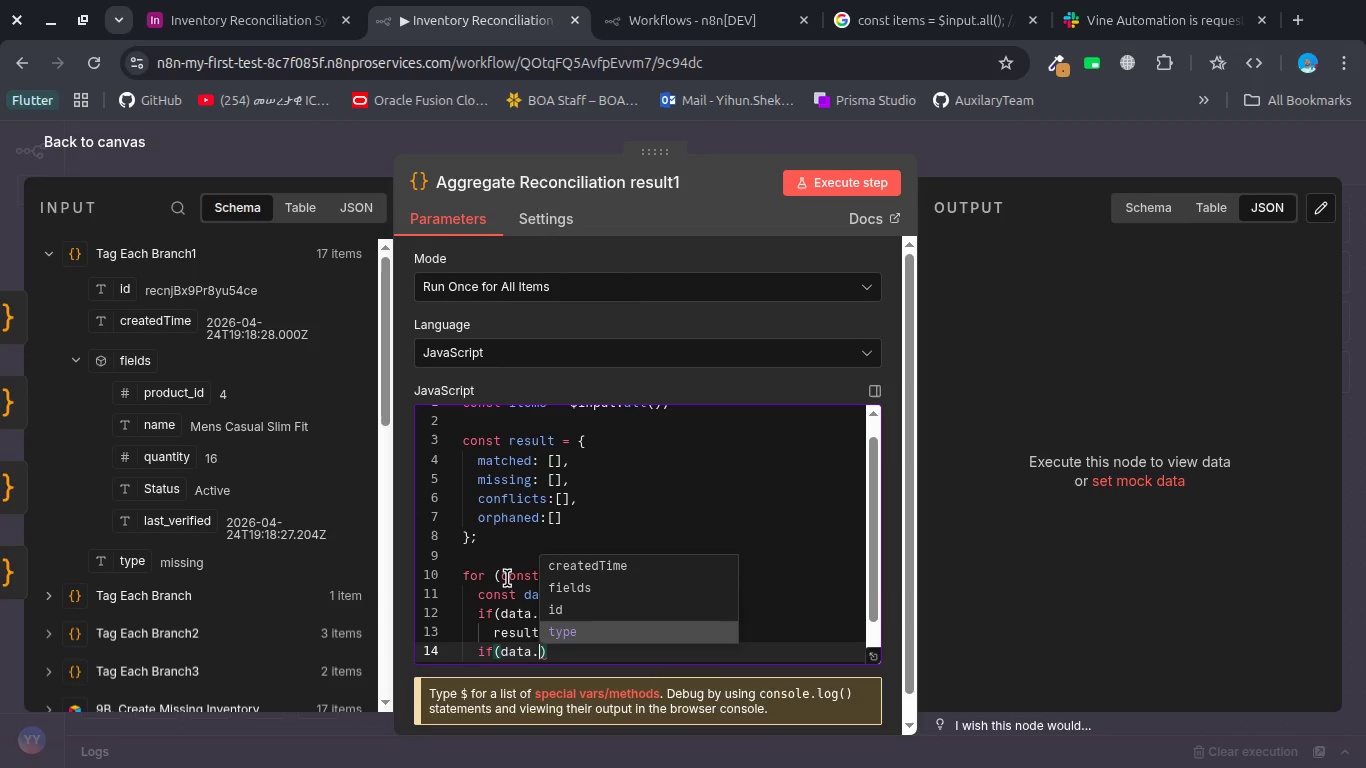 
key(ArrowDown)
 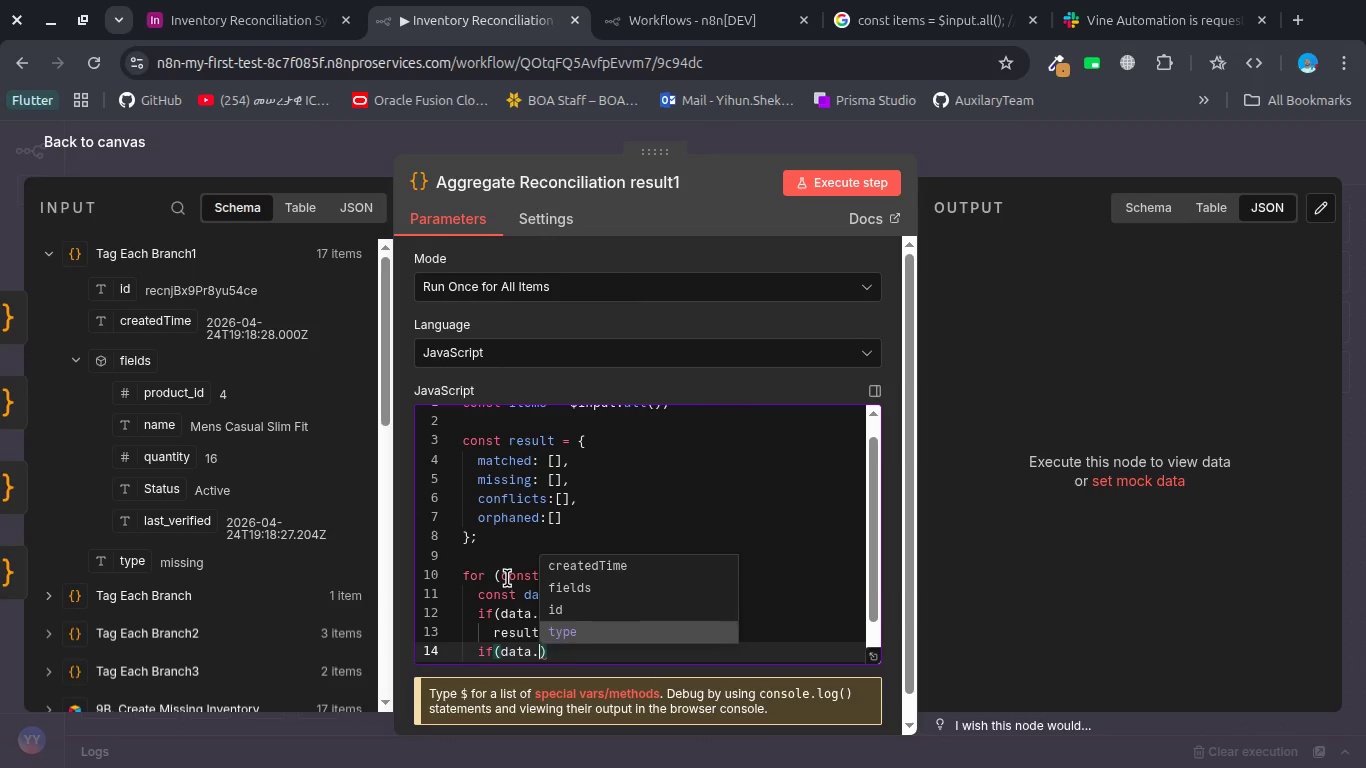 
key(Enter)
 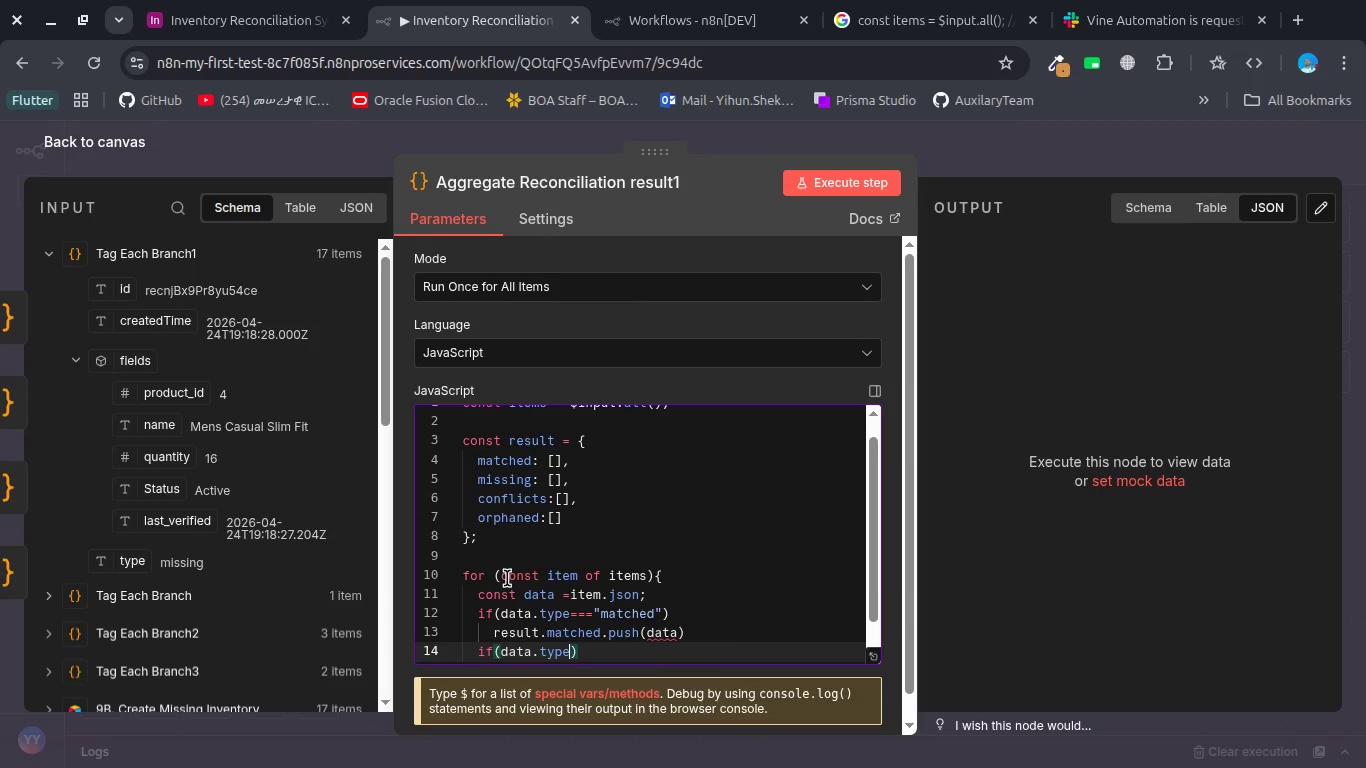 
type(==="missing)
 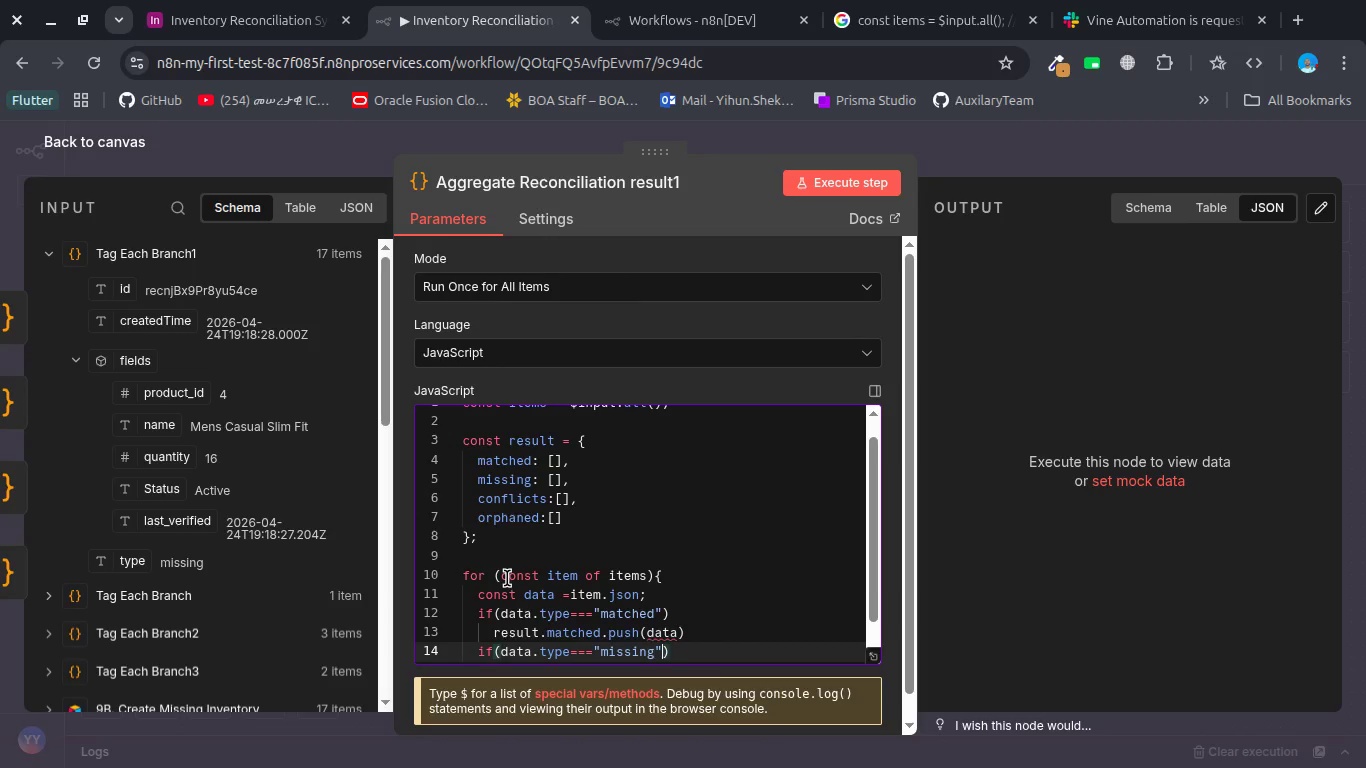 
key(ArrowRight)
 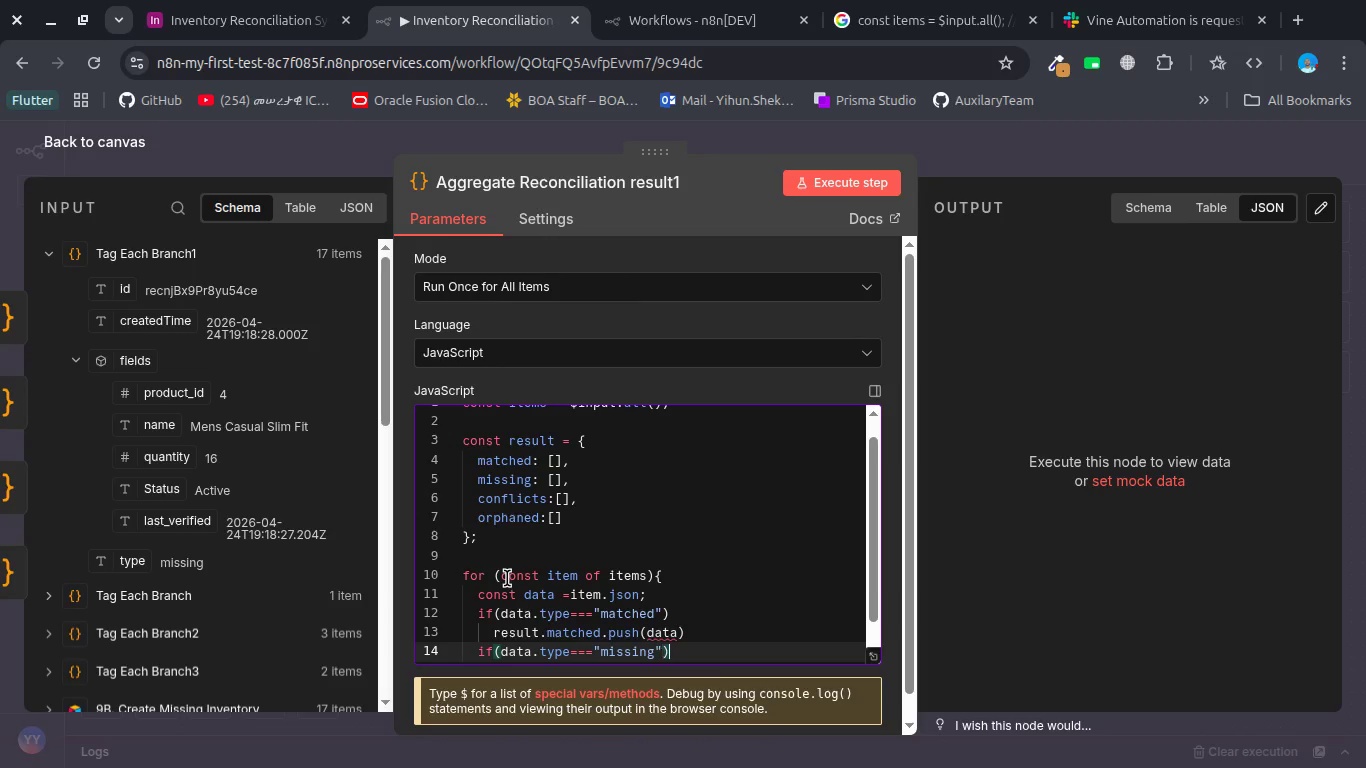 
key(ArrowRight)
 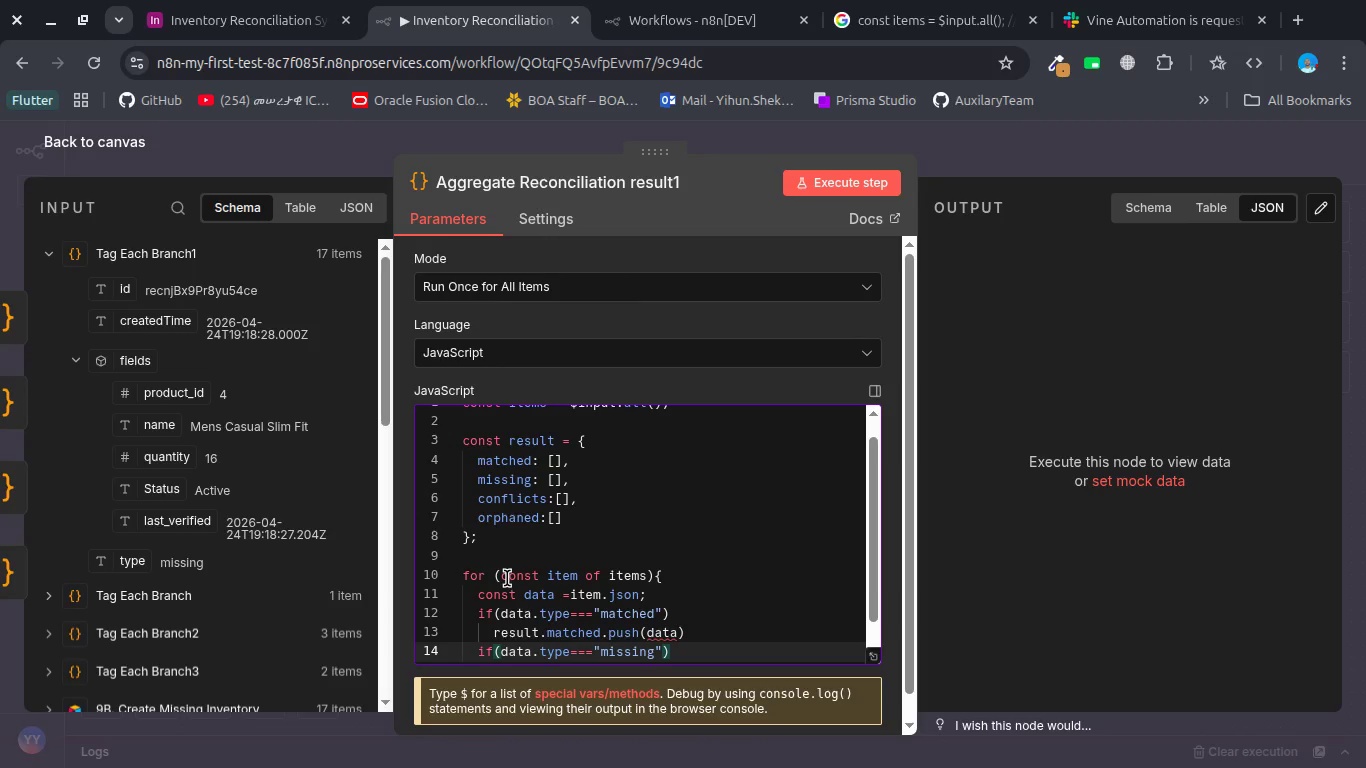 
key(Enter)
 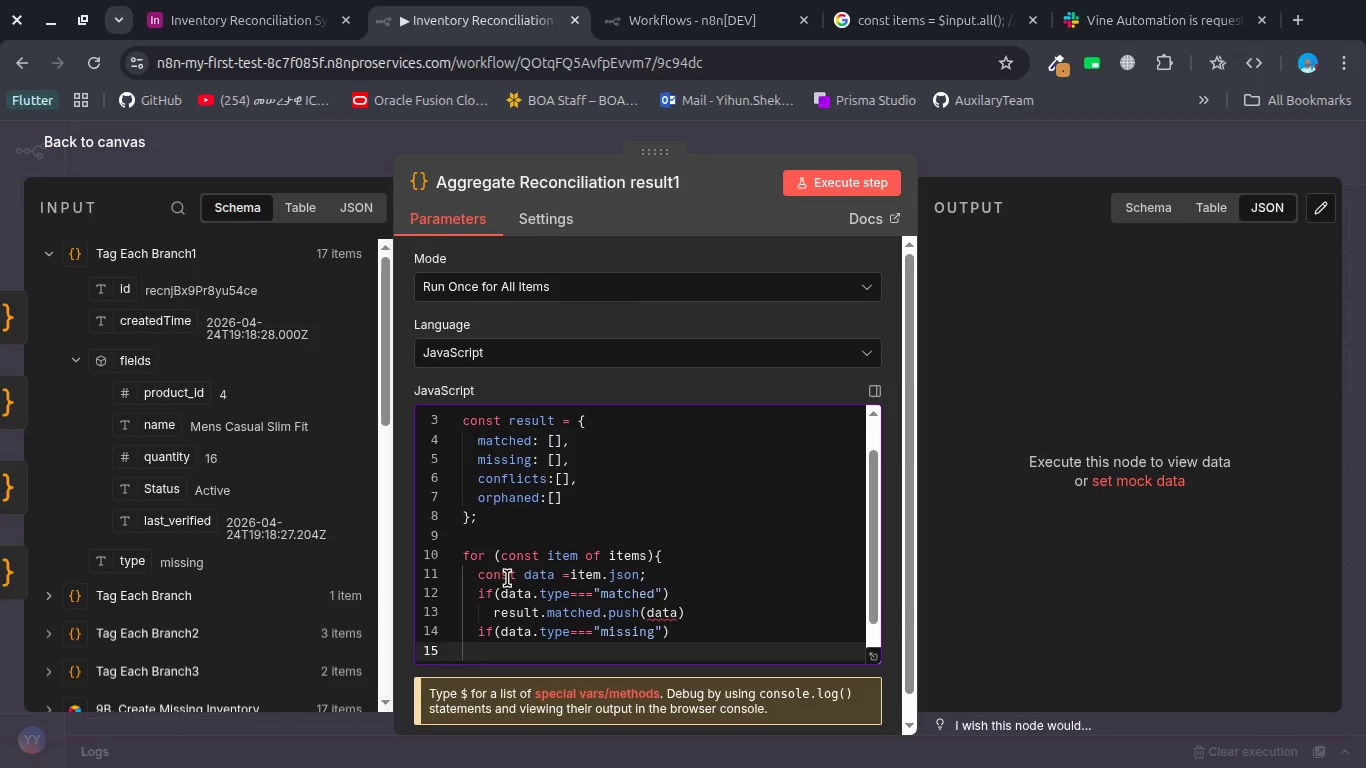 
type(res)
 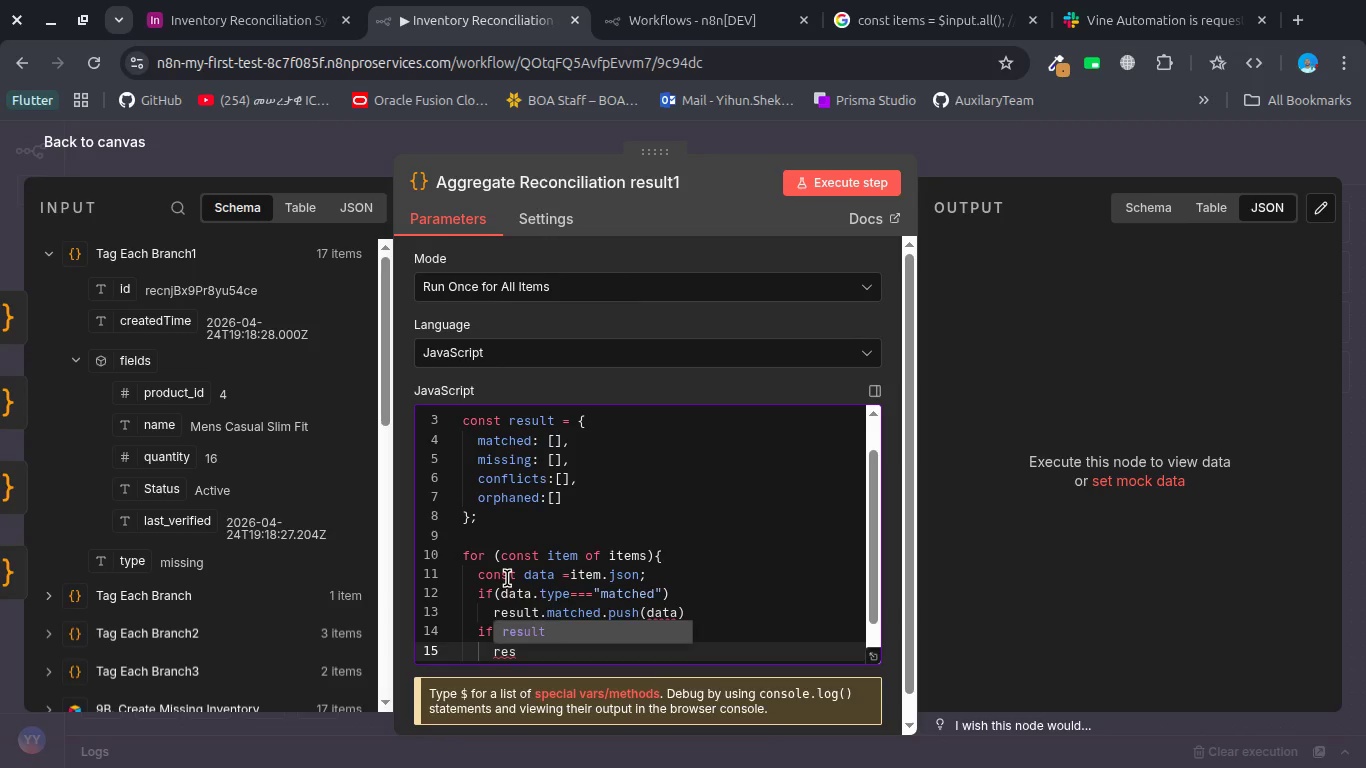 
key(Enter)
 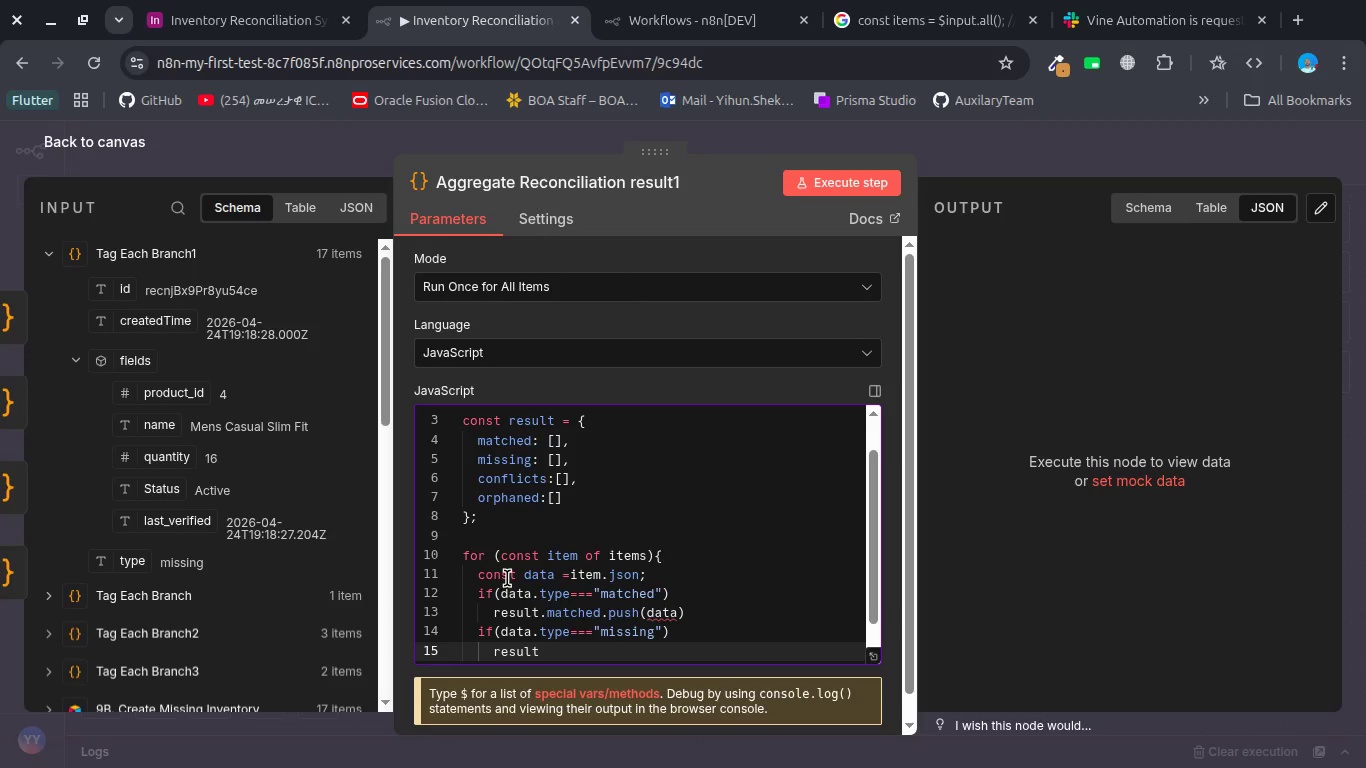 
type(.mi)
 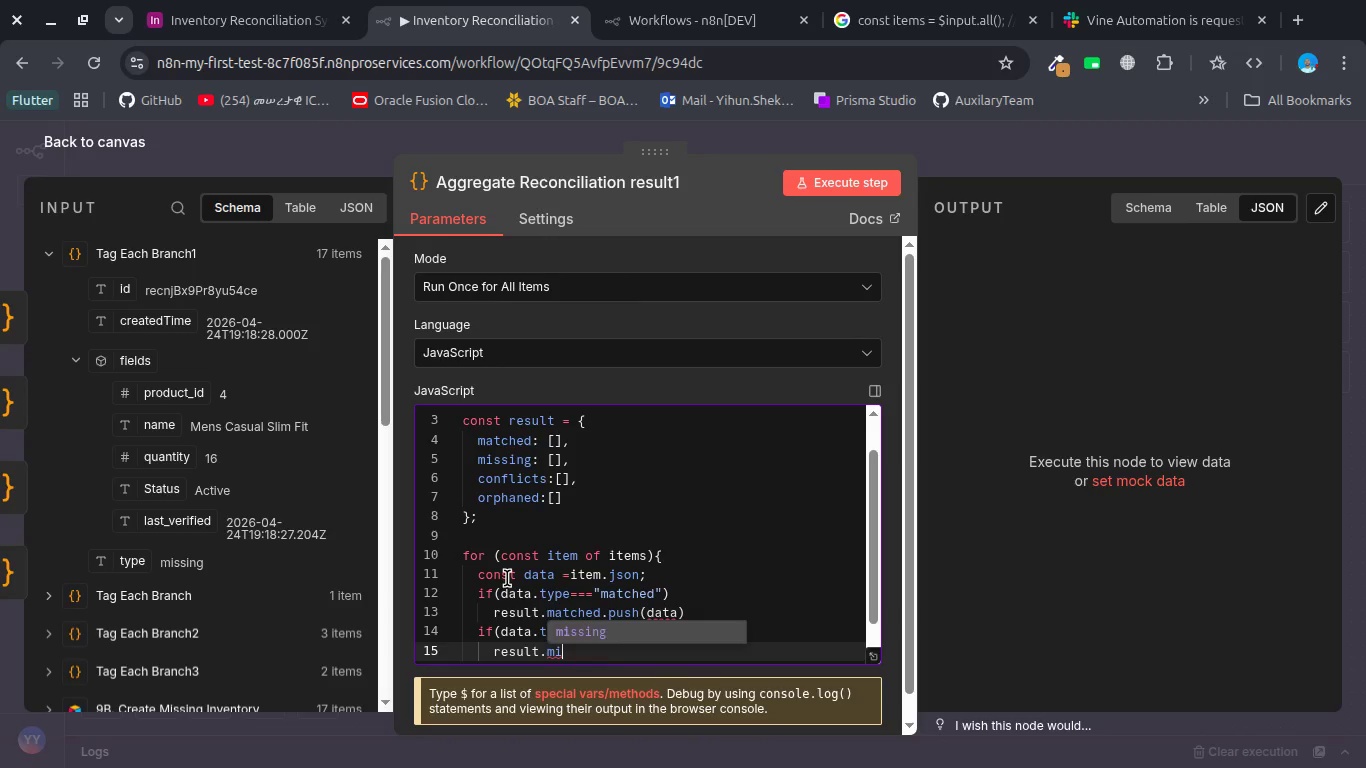 
key(Enter)
 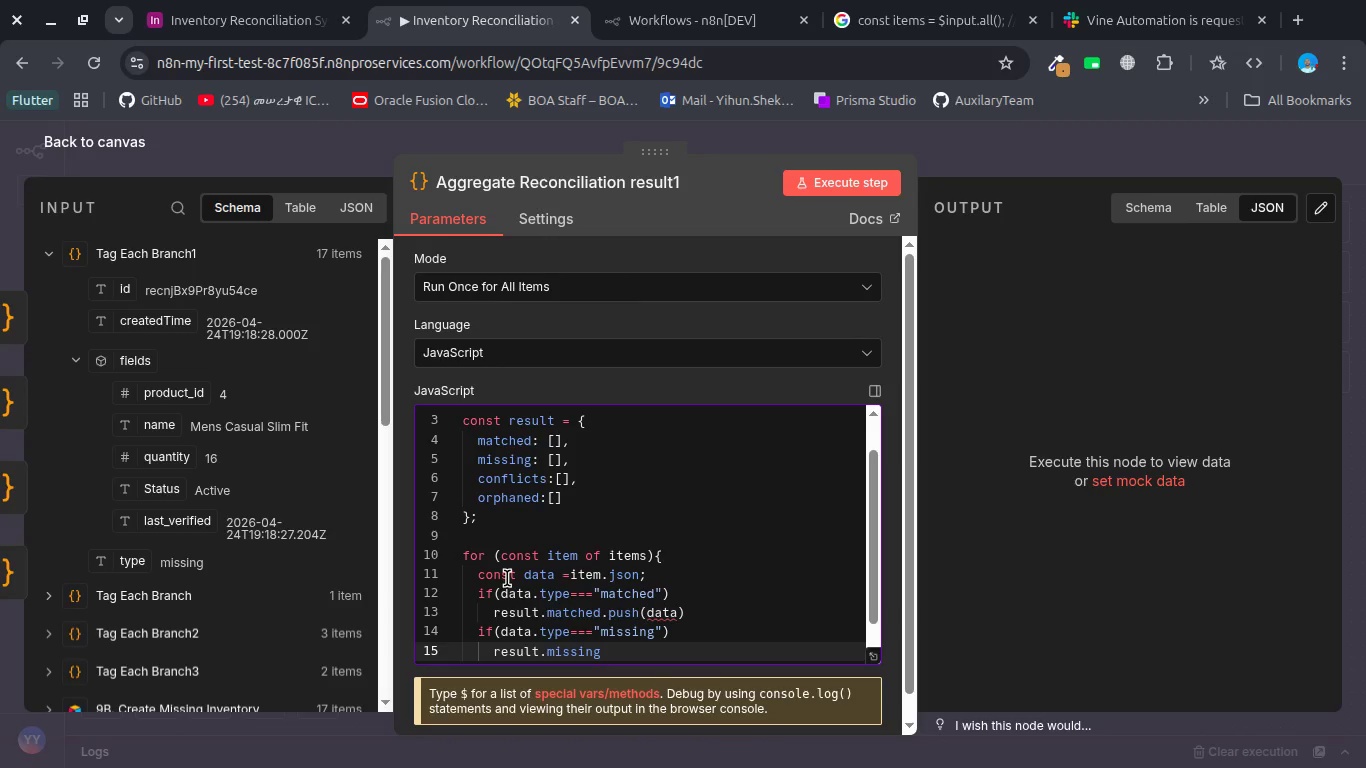 
key(Period)
 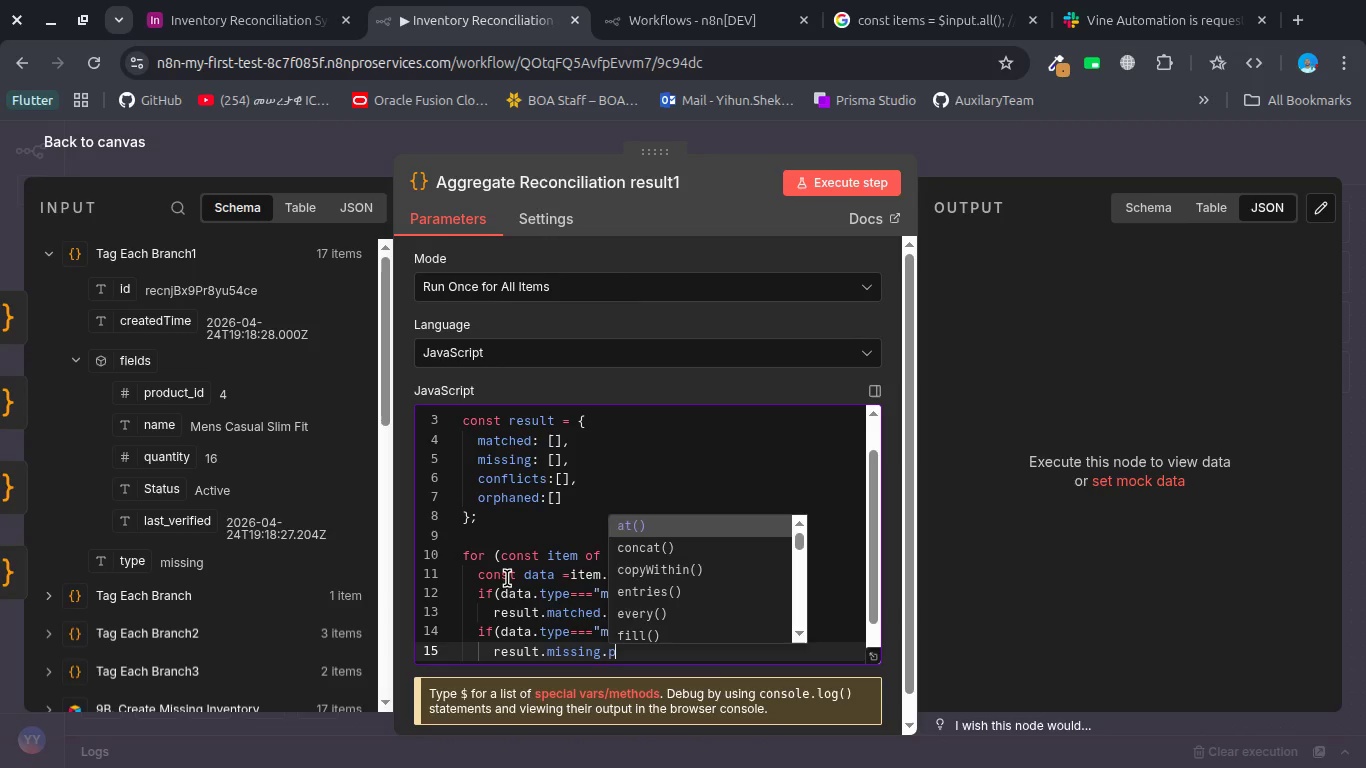 
key(P)
 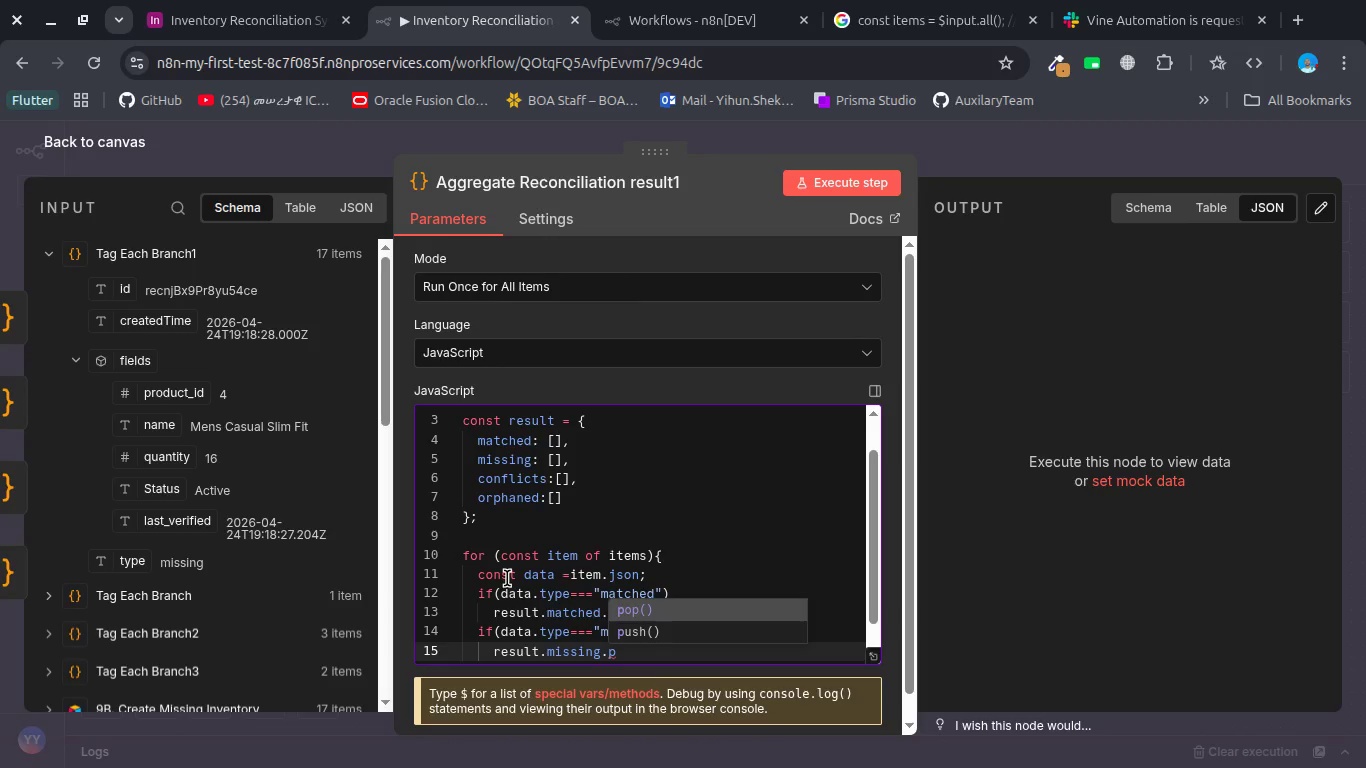 
key(ArrowDown)
 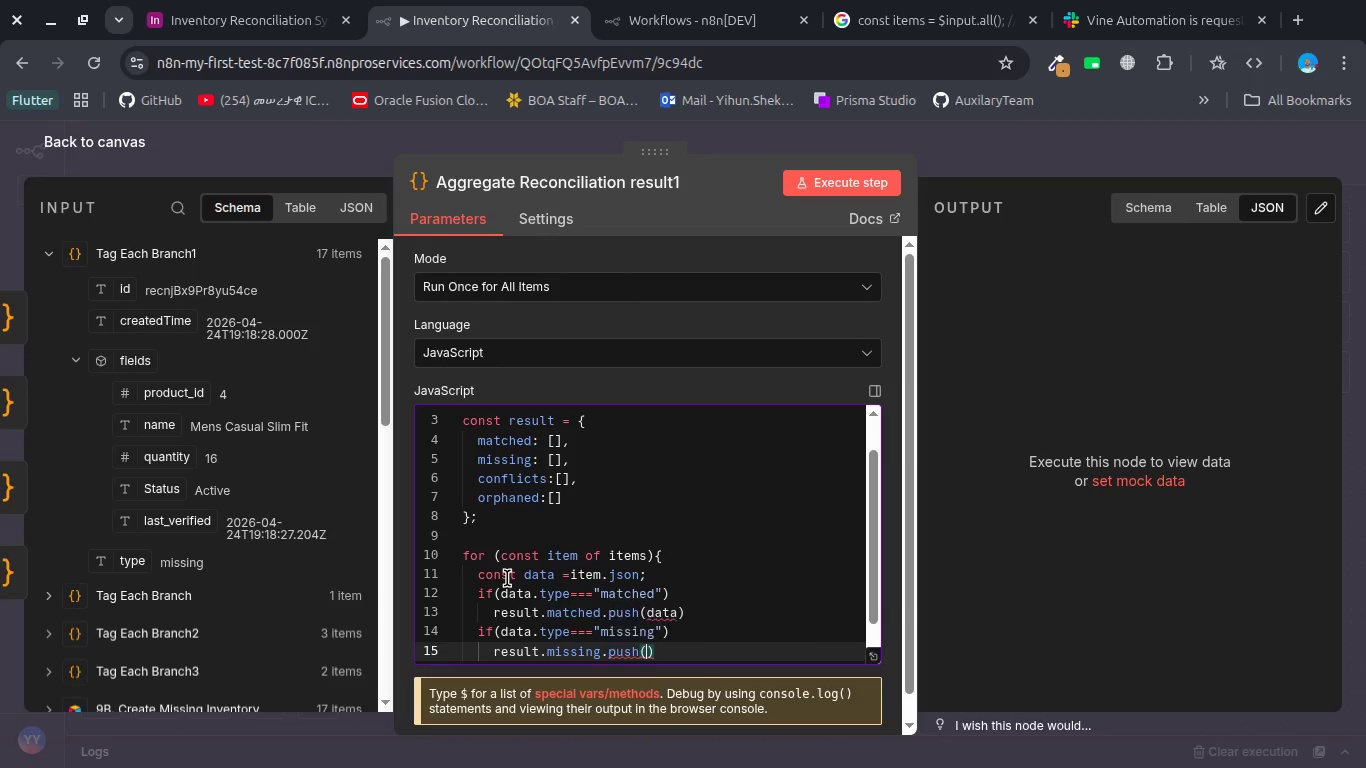 
key(Enter)
 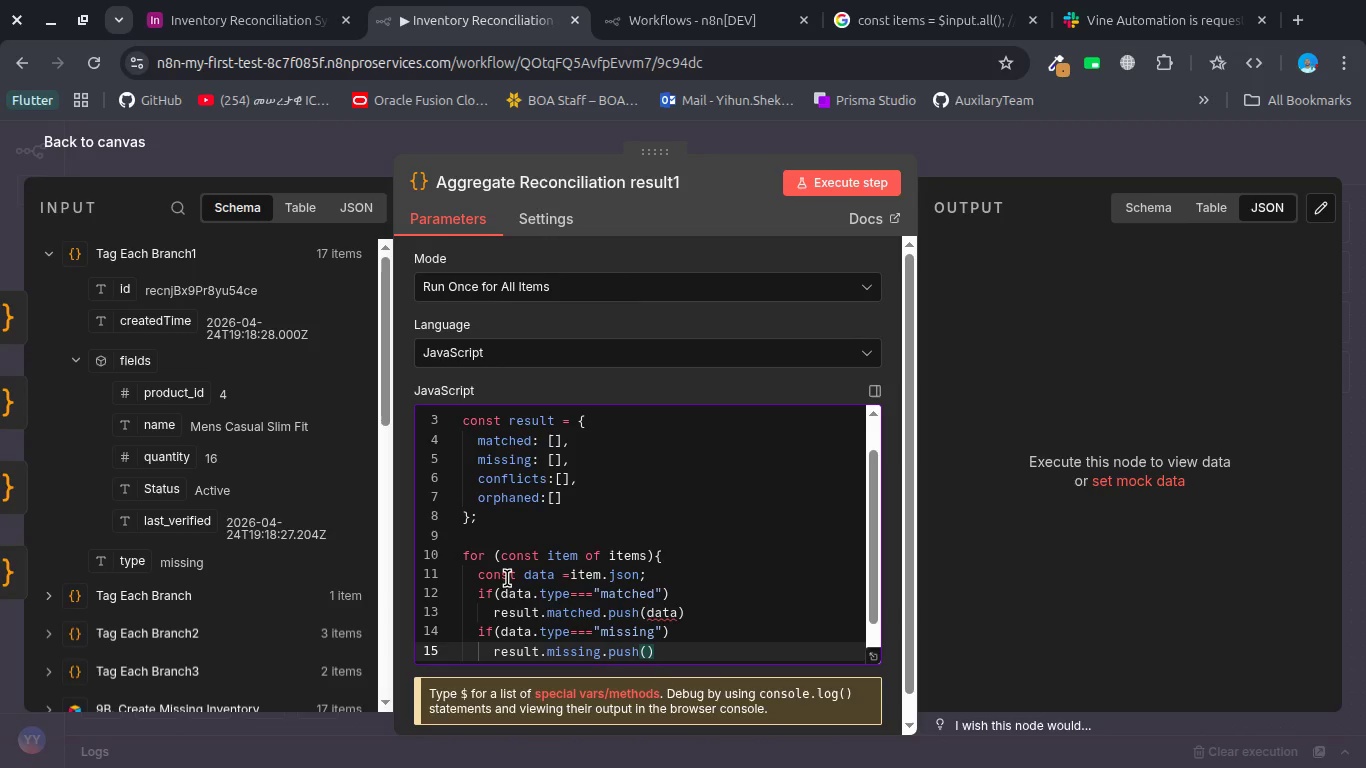 
type(data)
 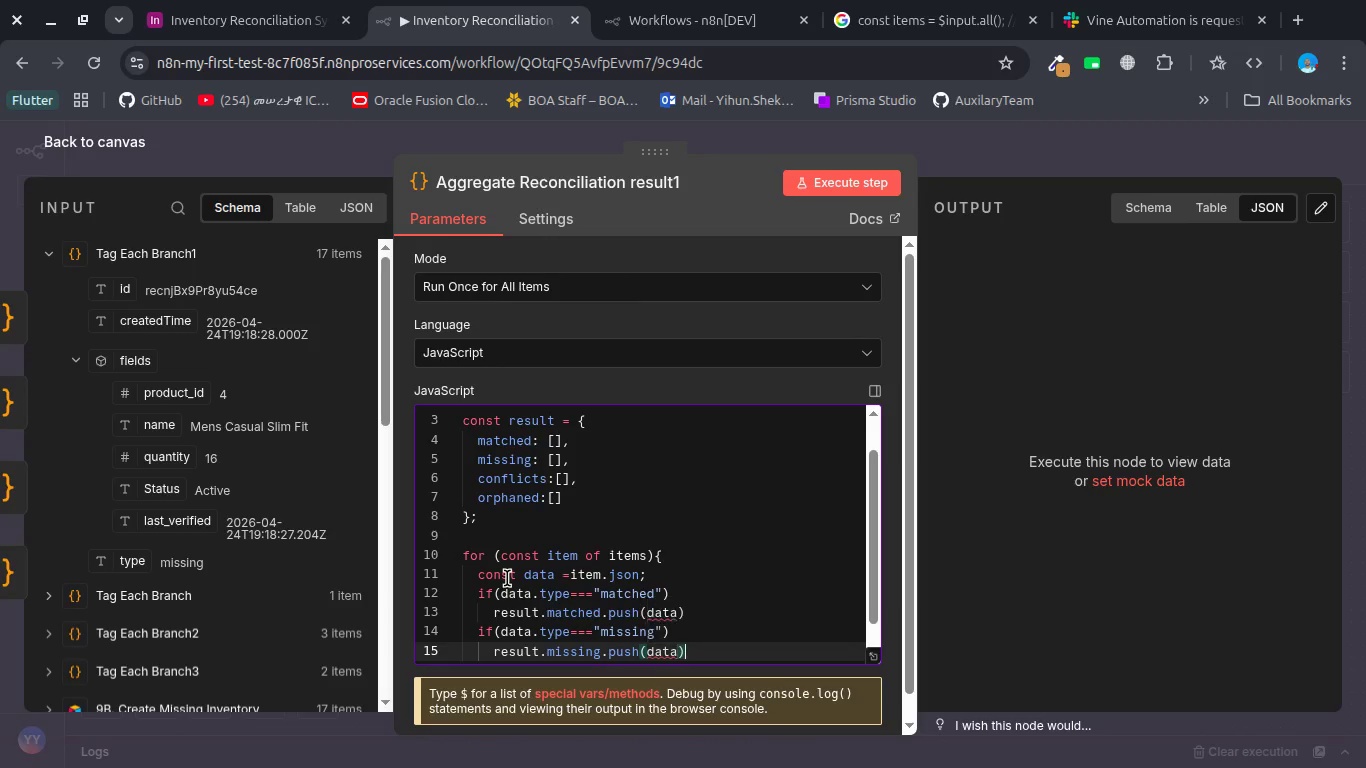 
key(ArrowRight)
 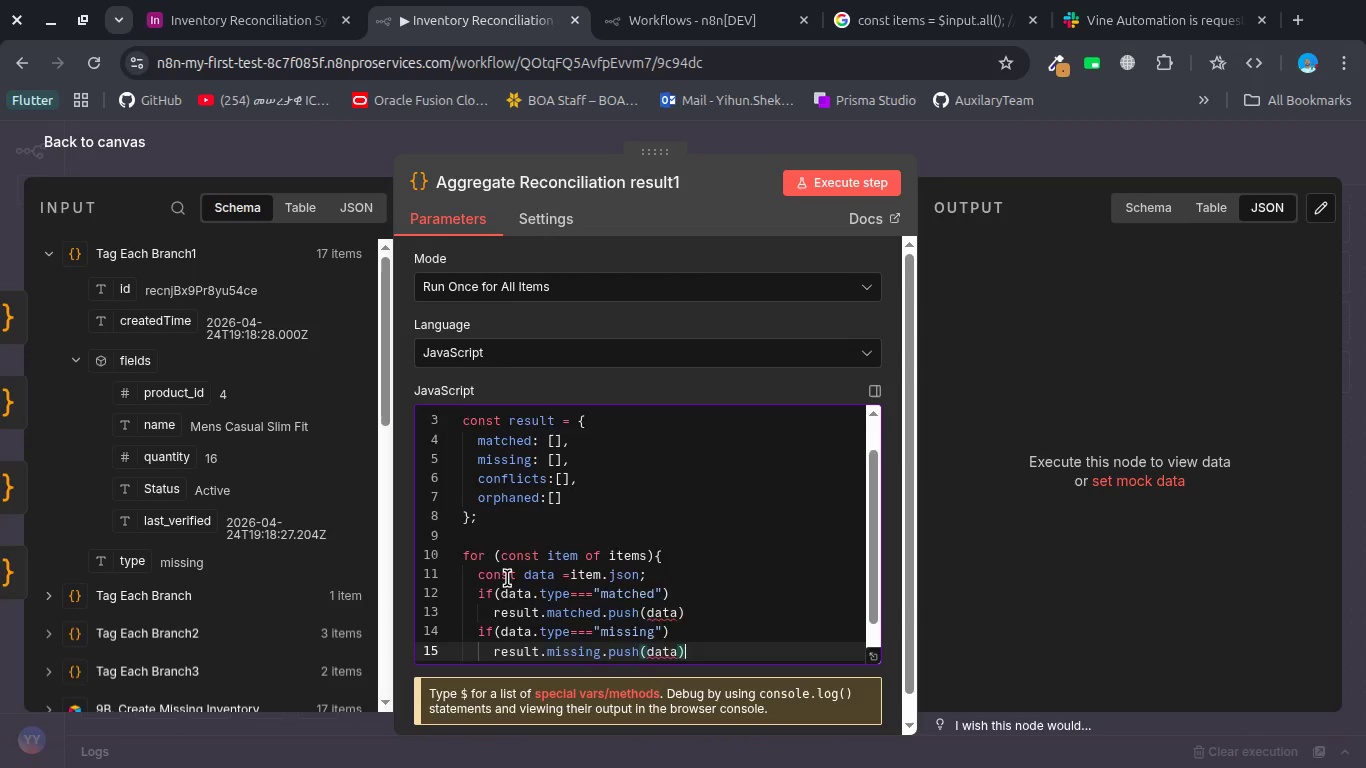 
key(Enter)
 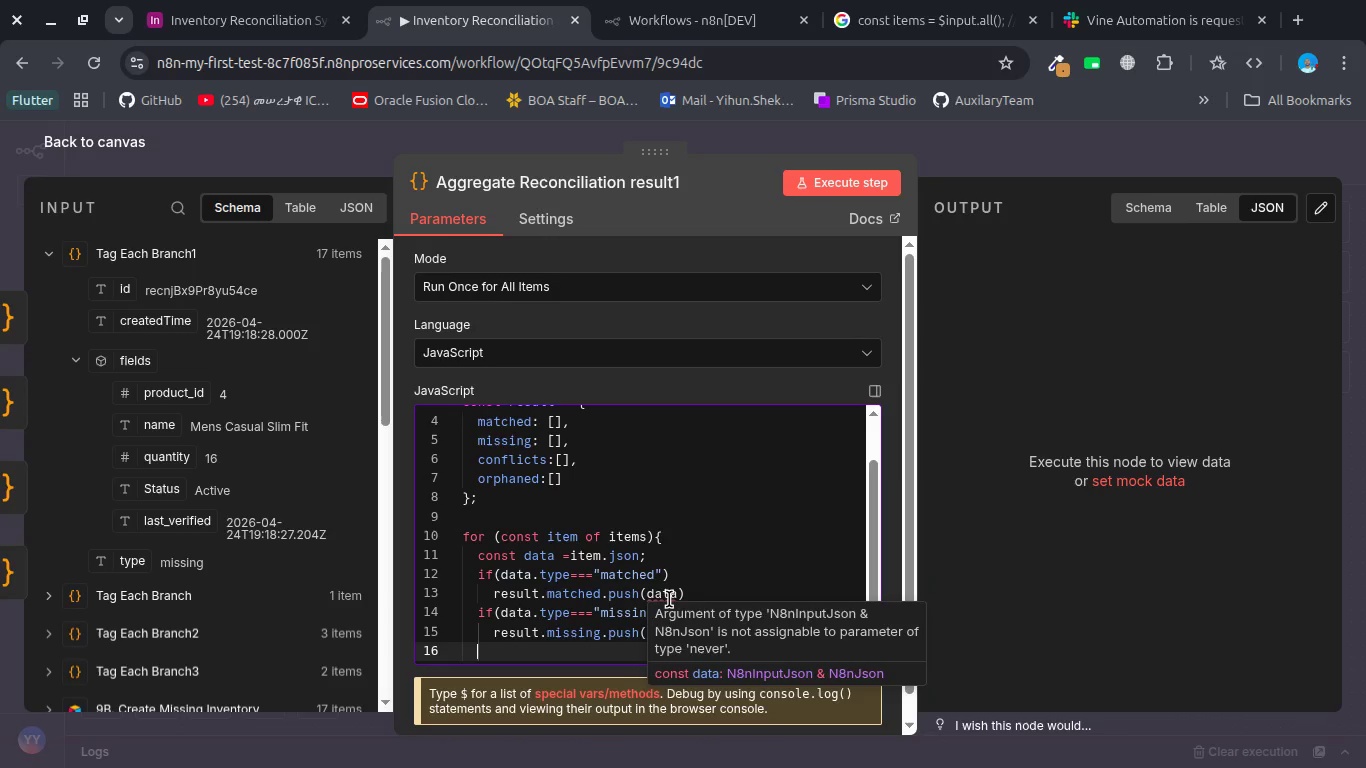 
wait(13.88)
 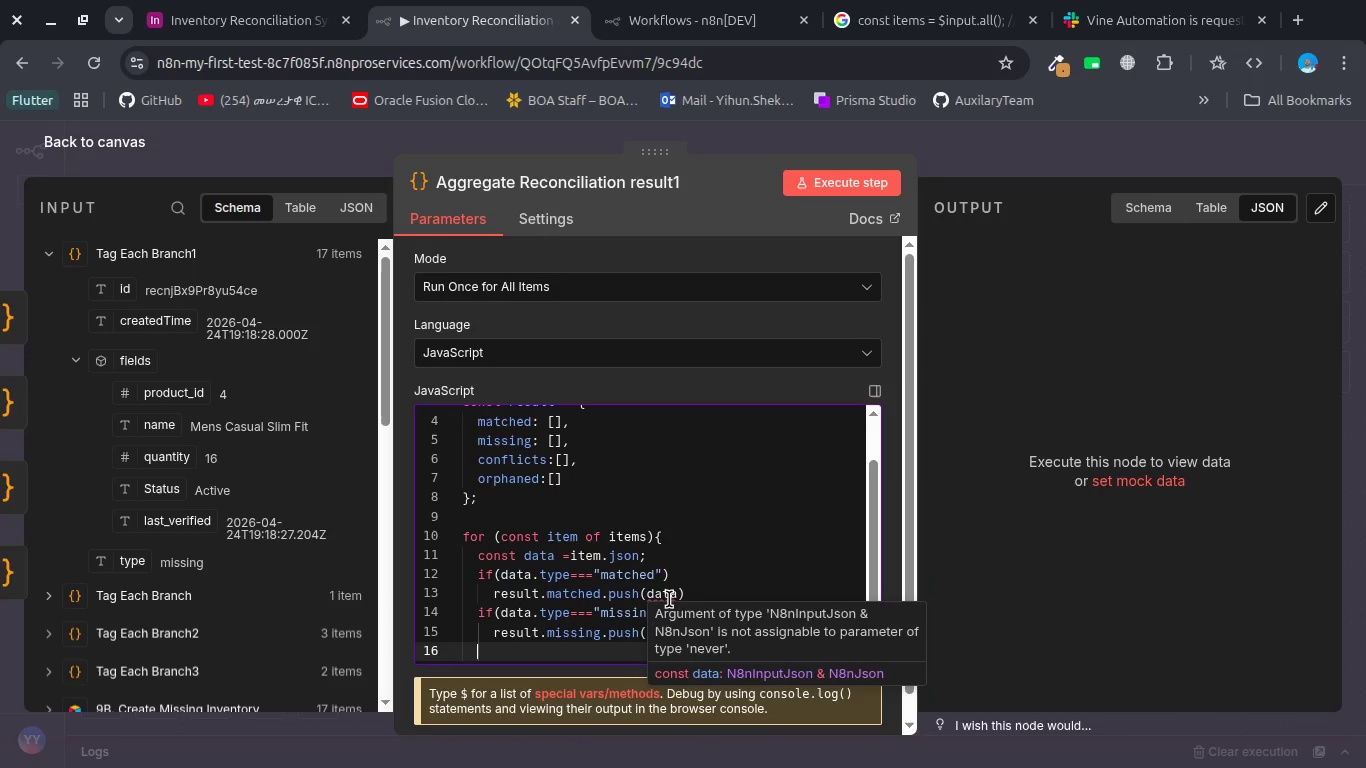 
scroll: coordinate [669, 599], scroll_direction: down, amount: 3.0
 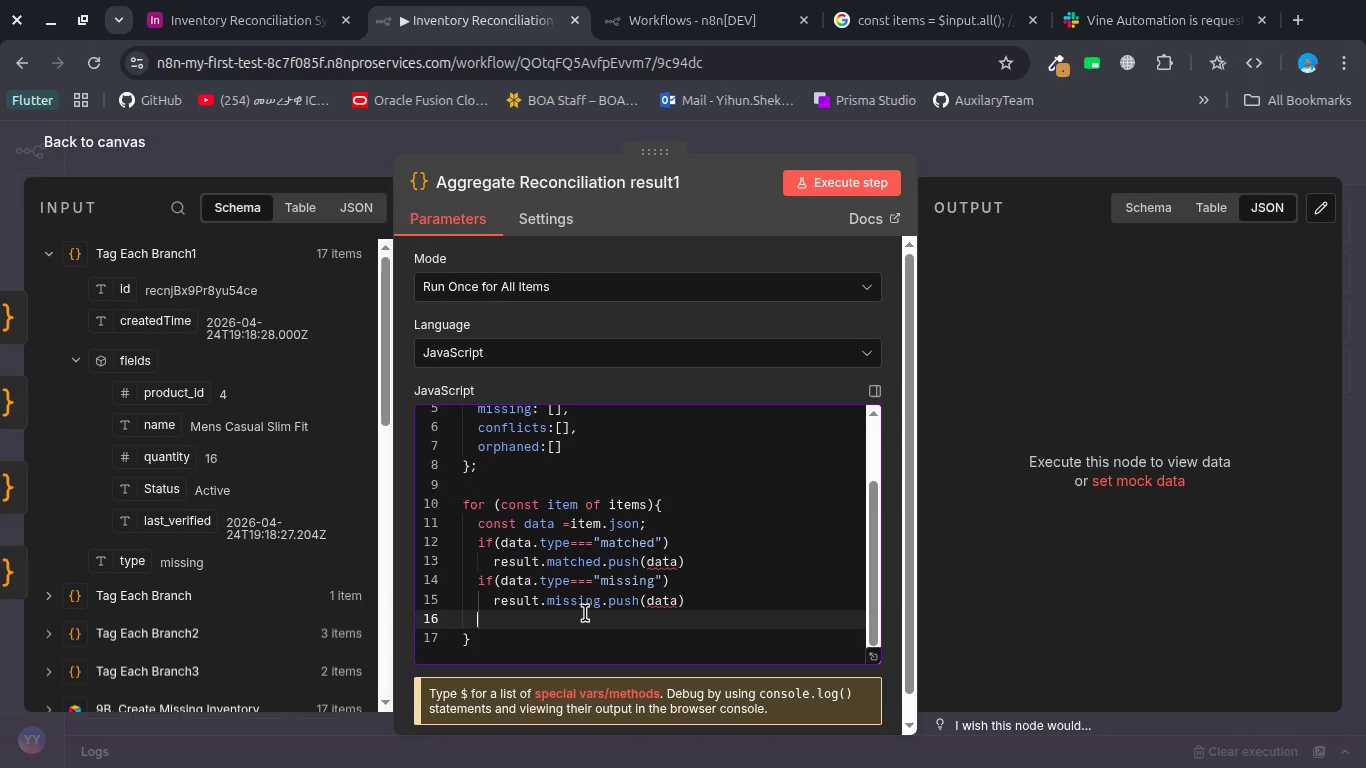 
left_click([585, 613])
 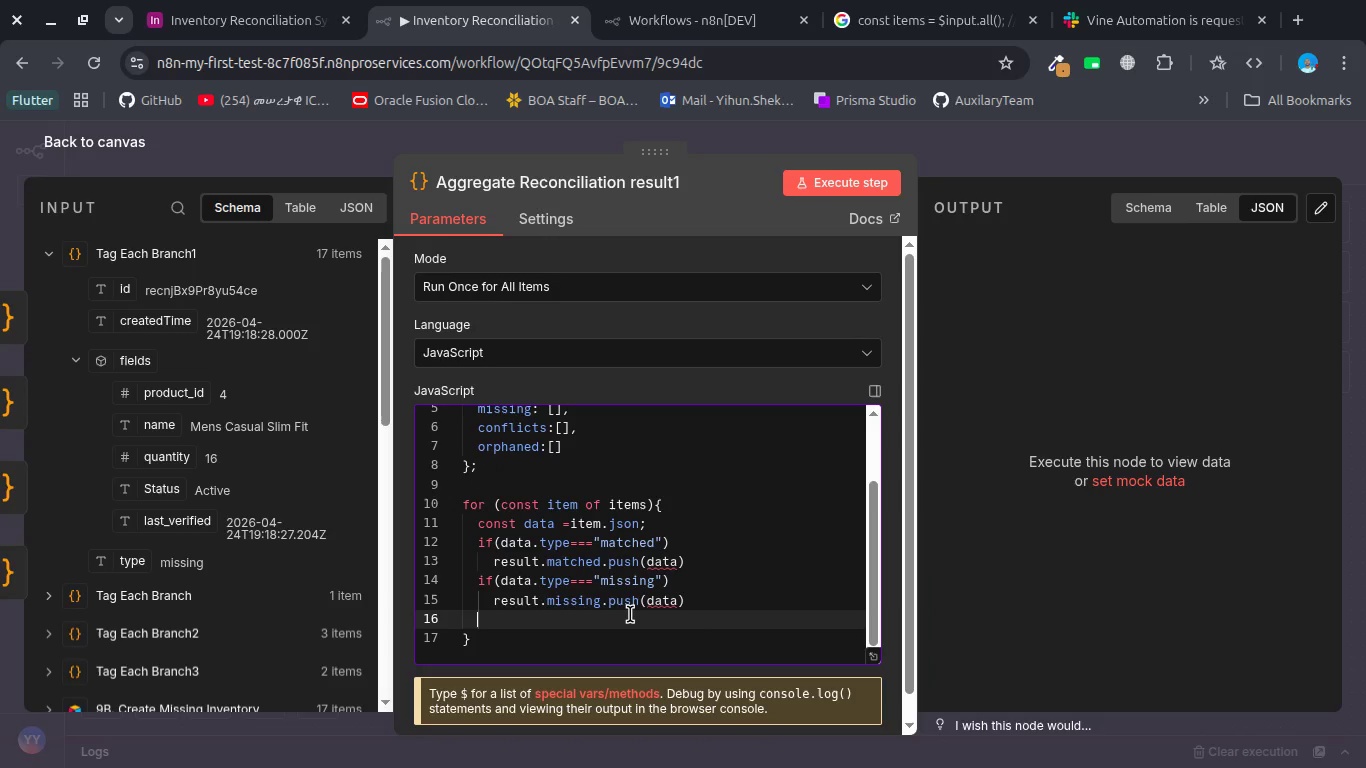 
type(if)
 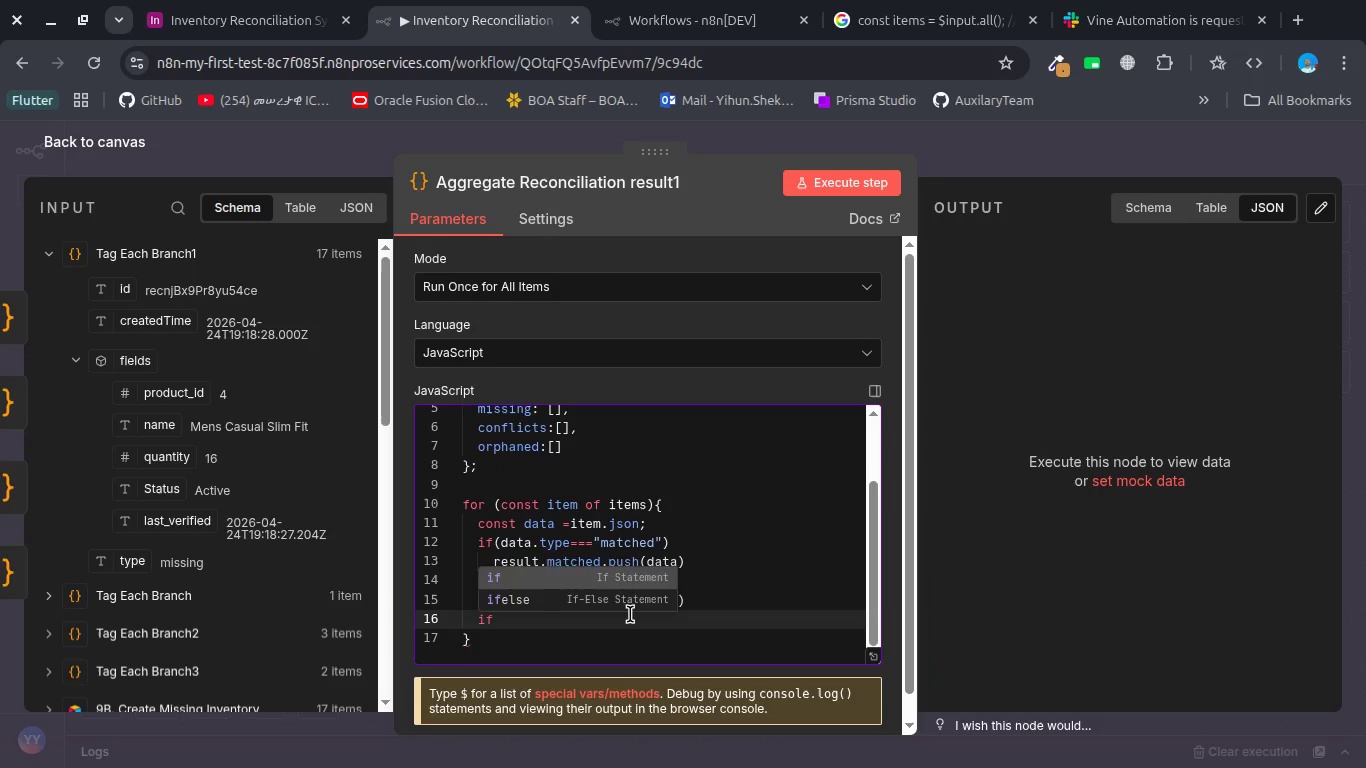 
key(Enter)
 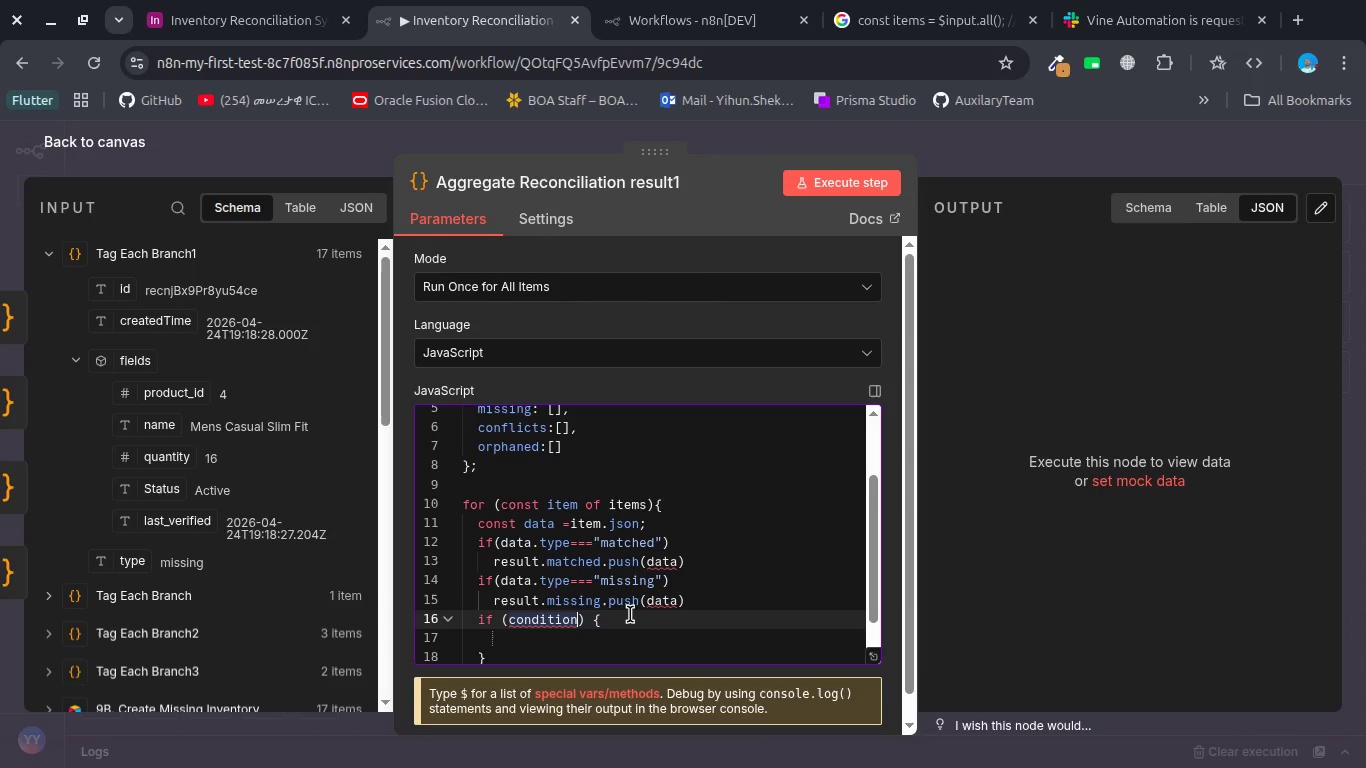 
type(data.t)
 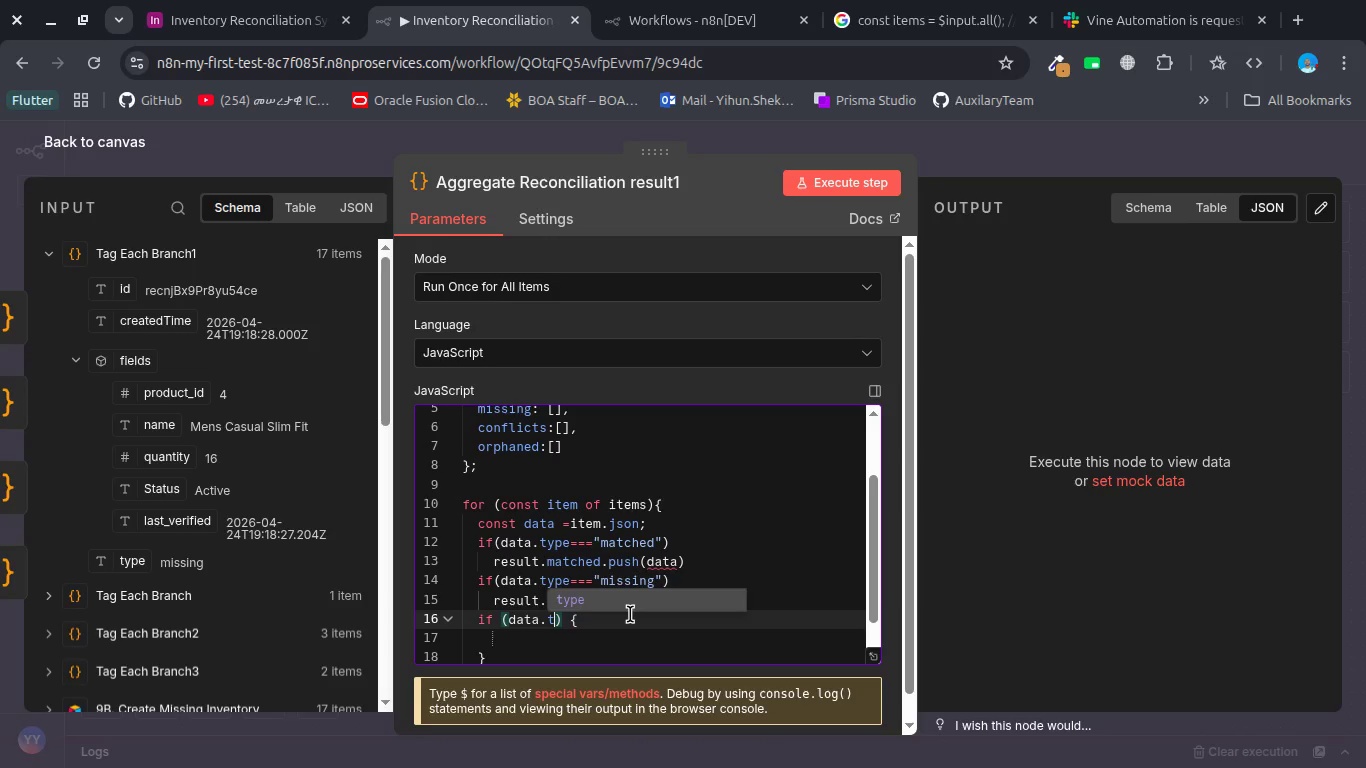 
key(Enter)
 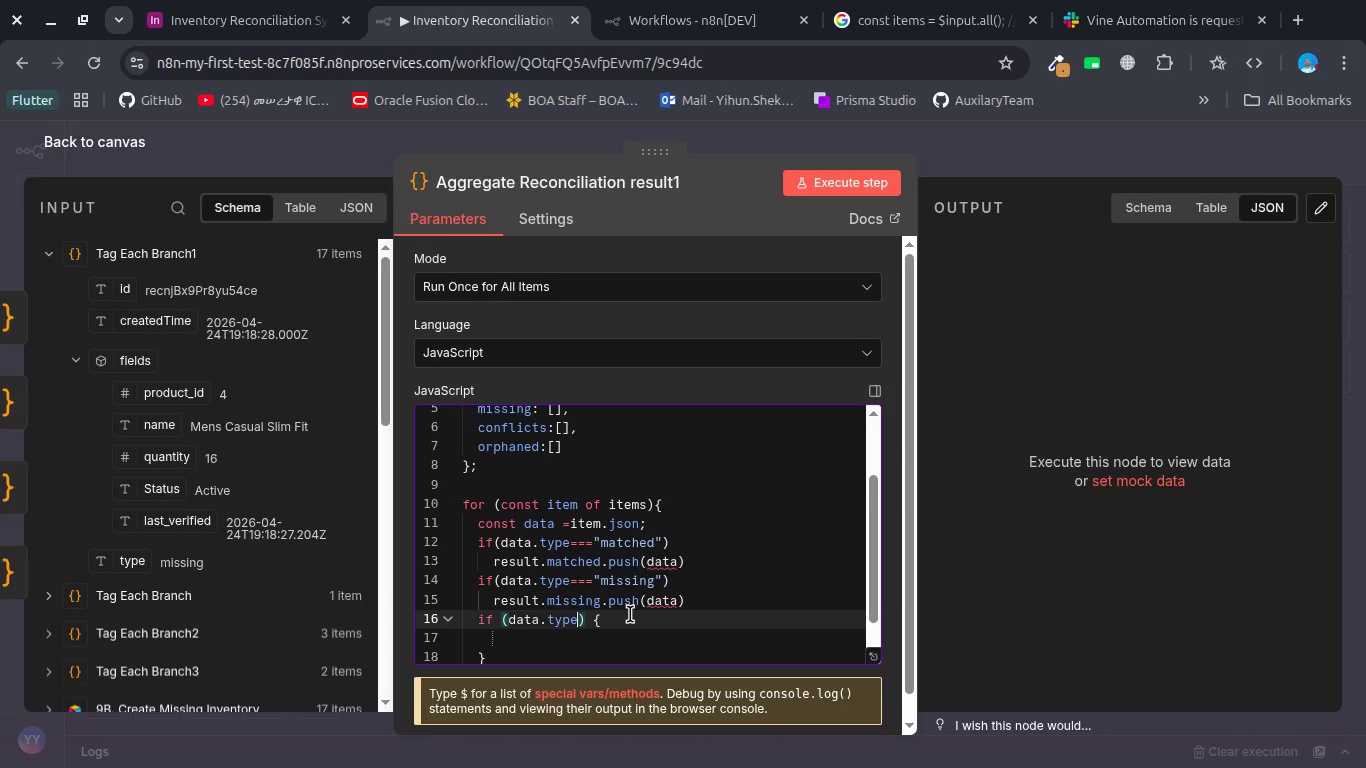 
type(==="conflicts)
 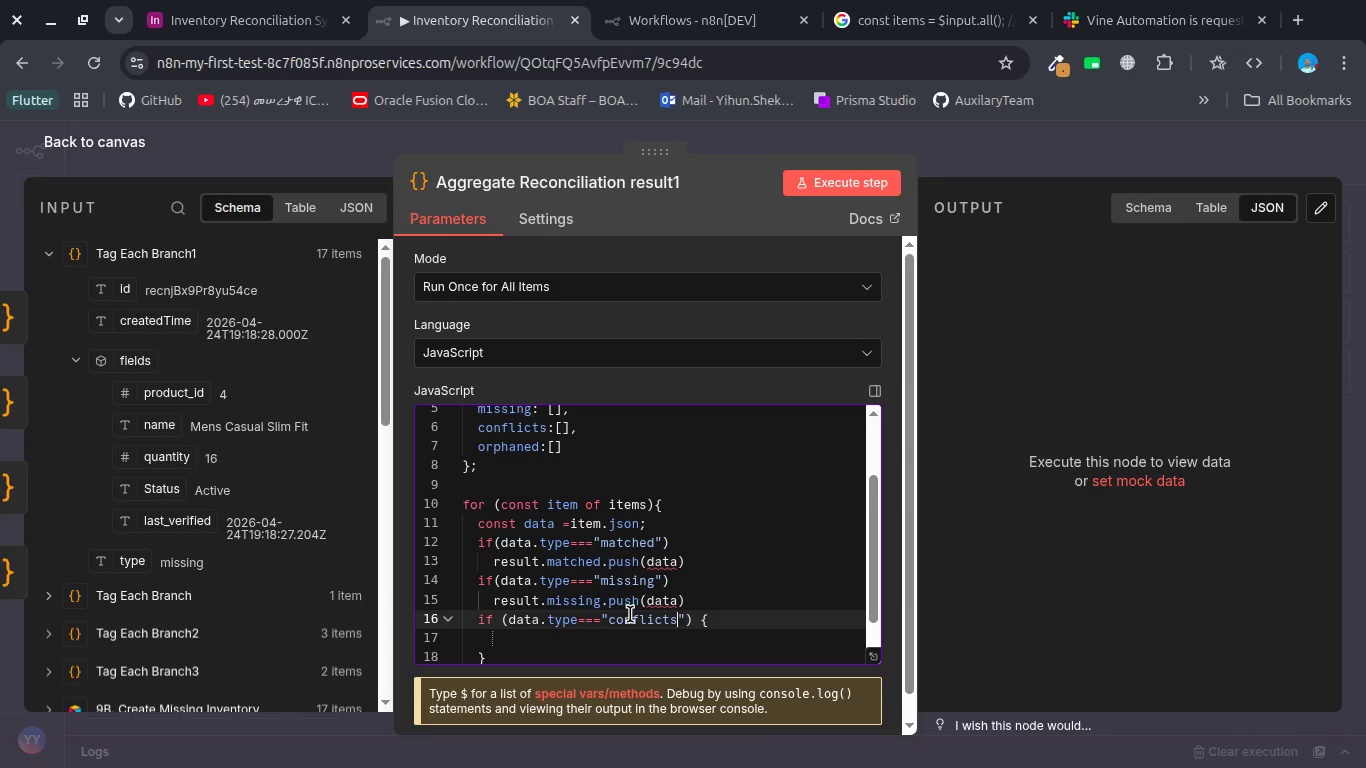 
key(ArrowRight)
 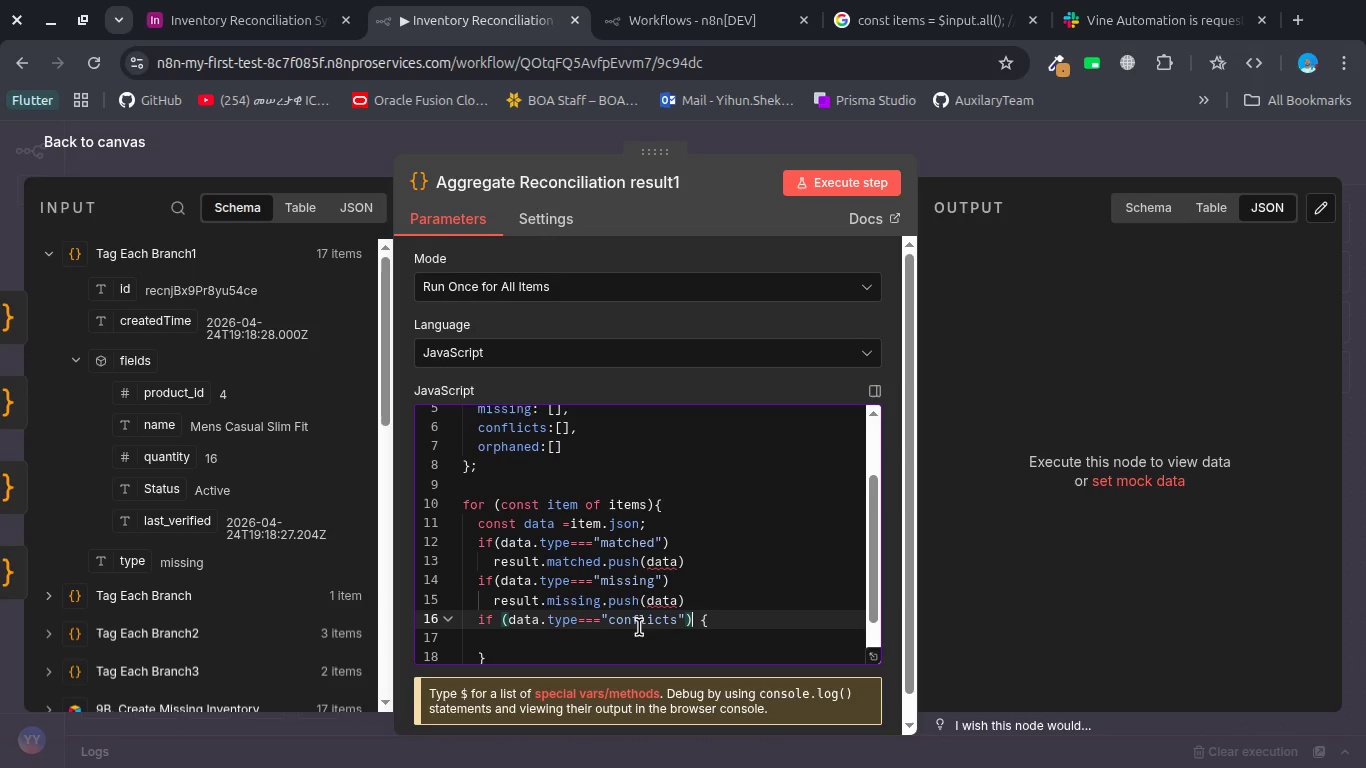 
key(ArrowRight)
 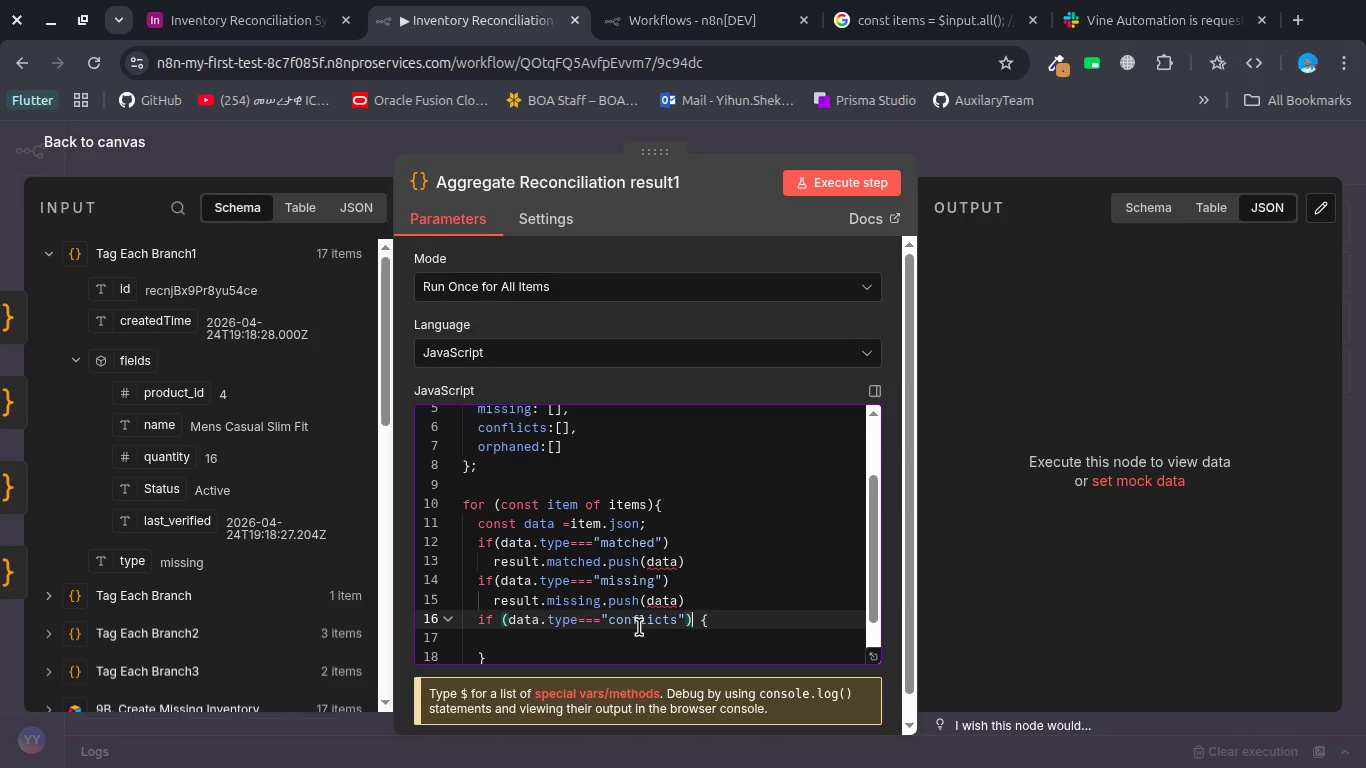 
key(Enter)
 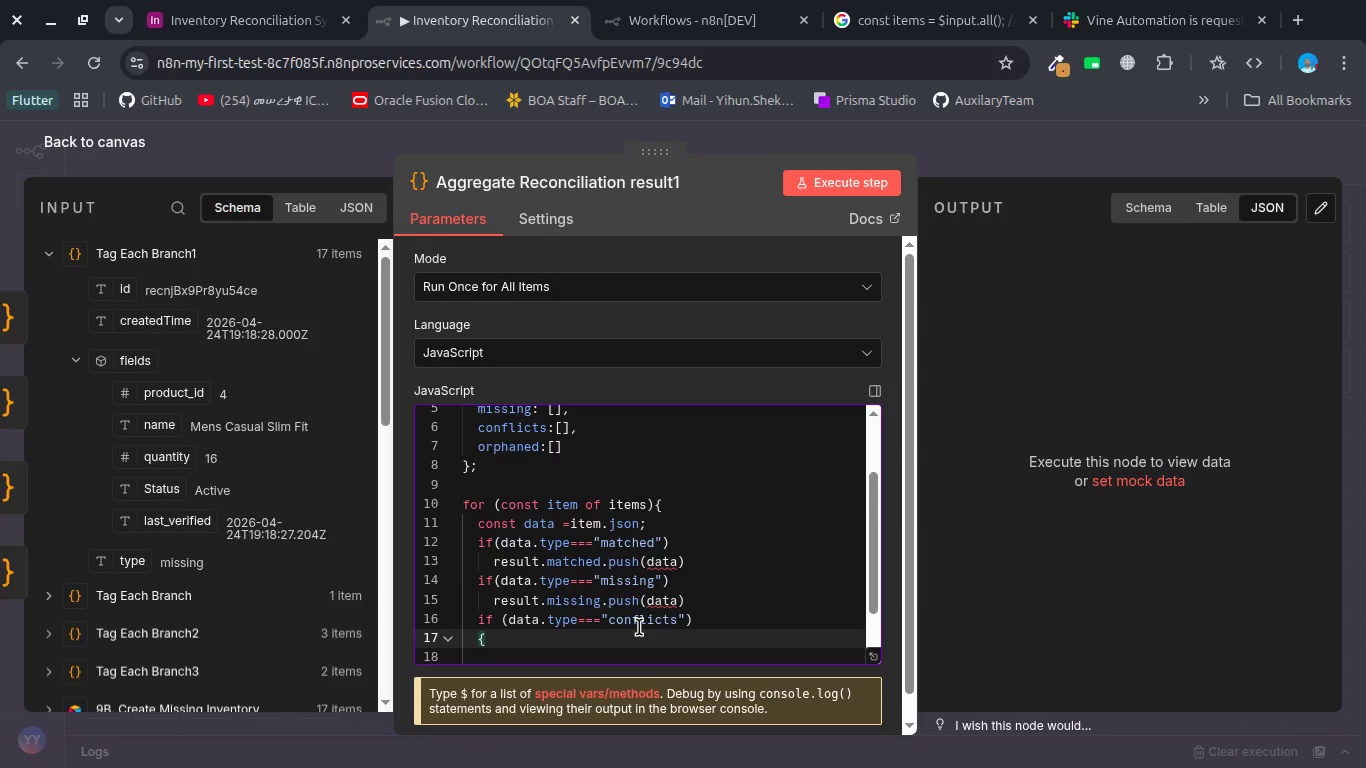 
scroll: coordinate [639, 627], scroll_direction: down, amount: 3.0
 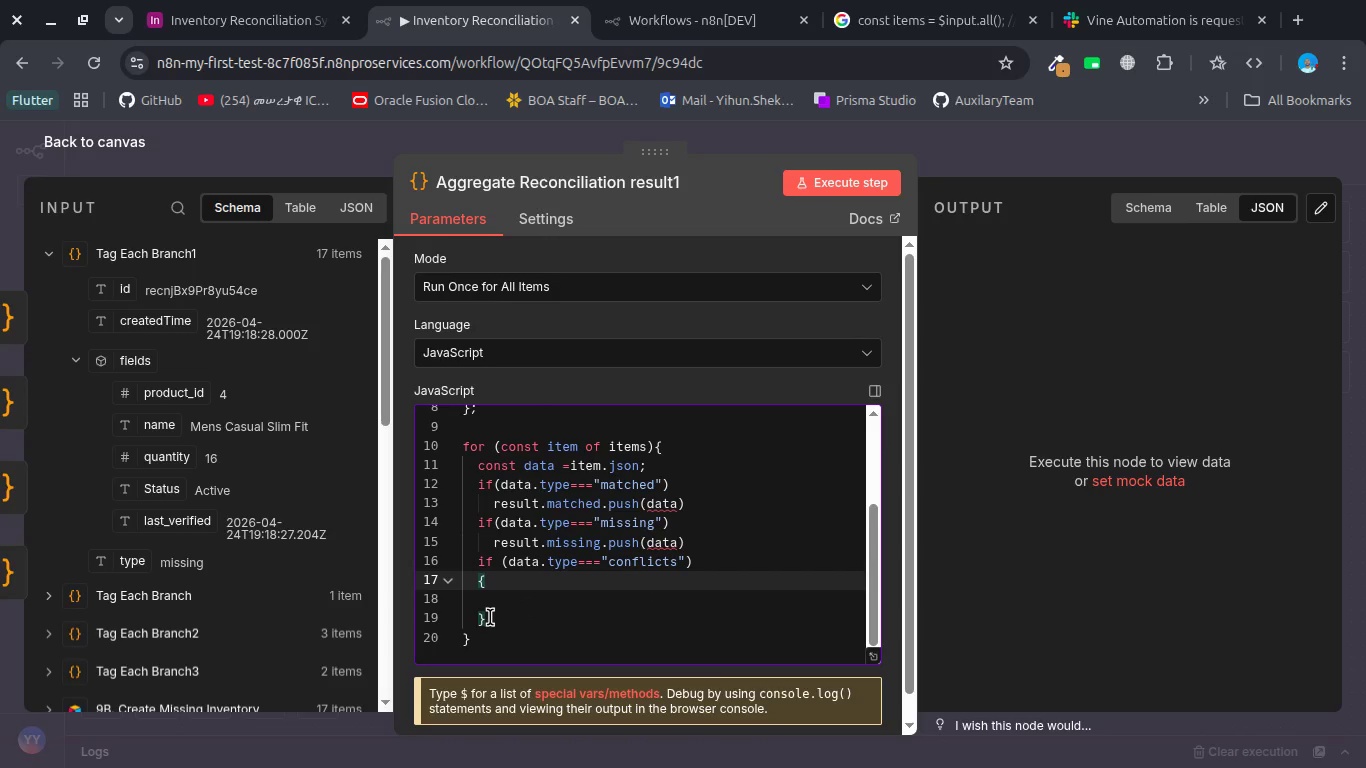 
left_click_drag(start_coordinate=[490, 617], to_coordinate=[463, 575])
 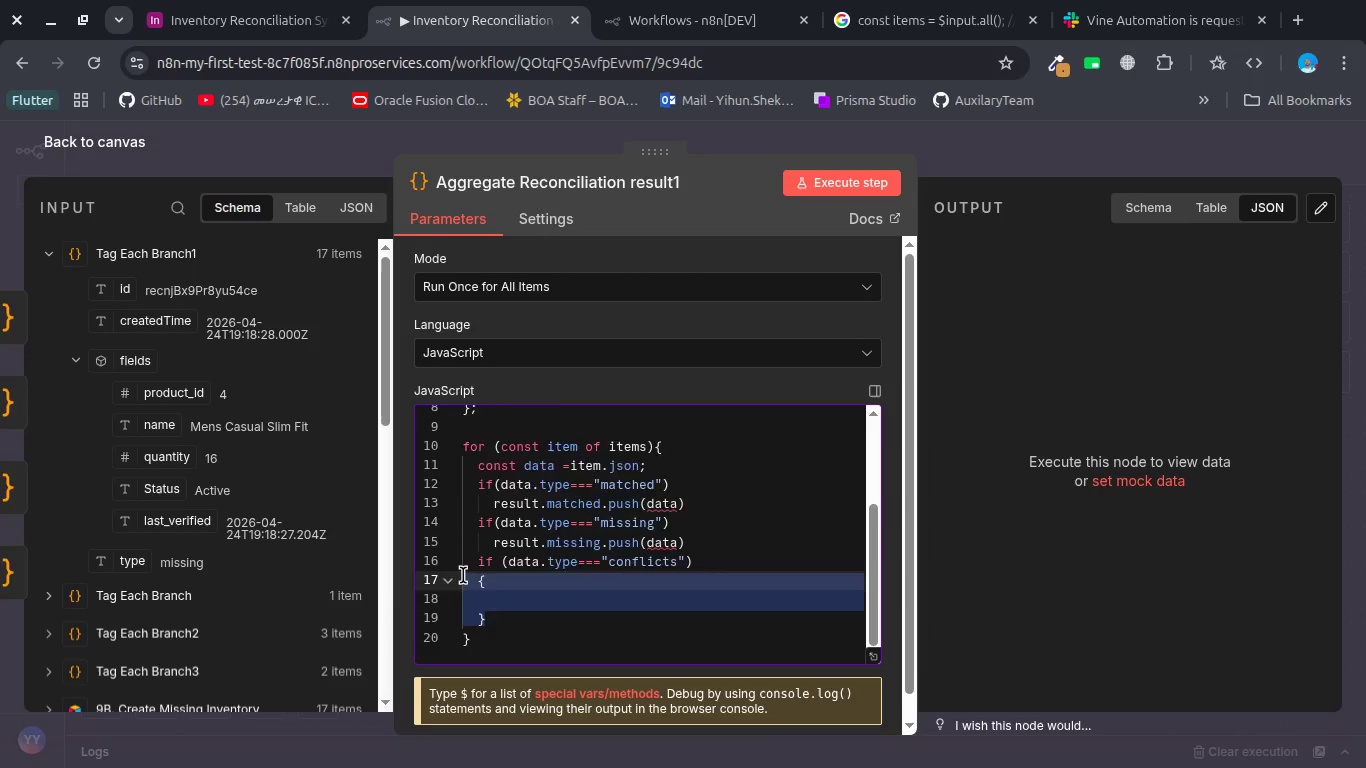 
key(Backspace)
key(Tab)
key(Tab)
type(res)
 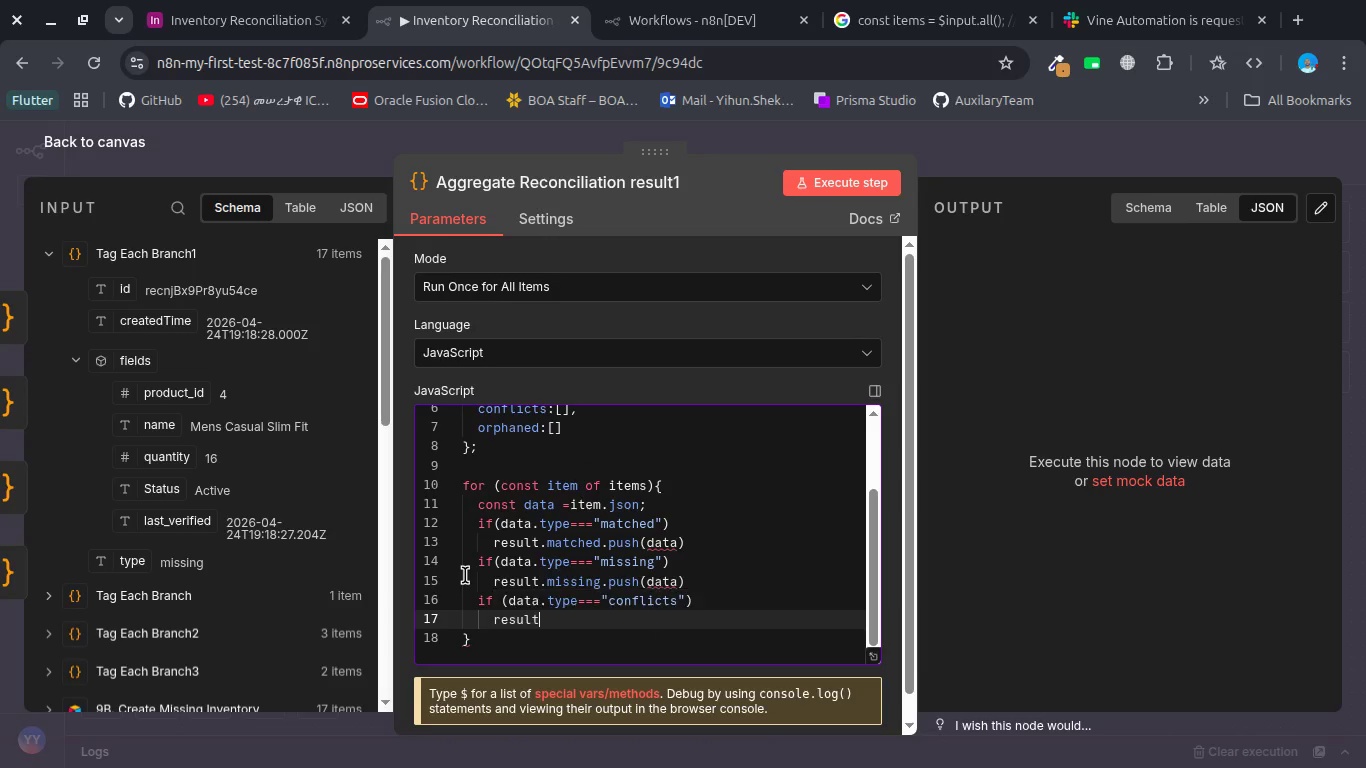 
key(Enter)
 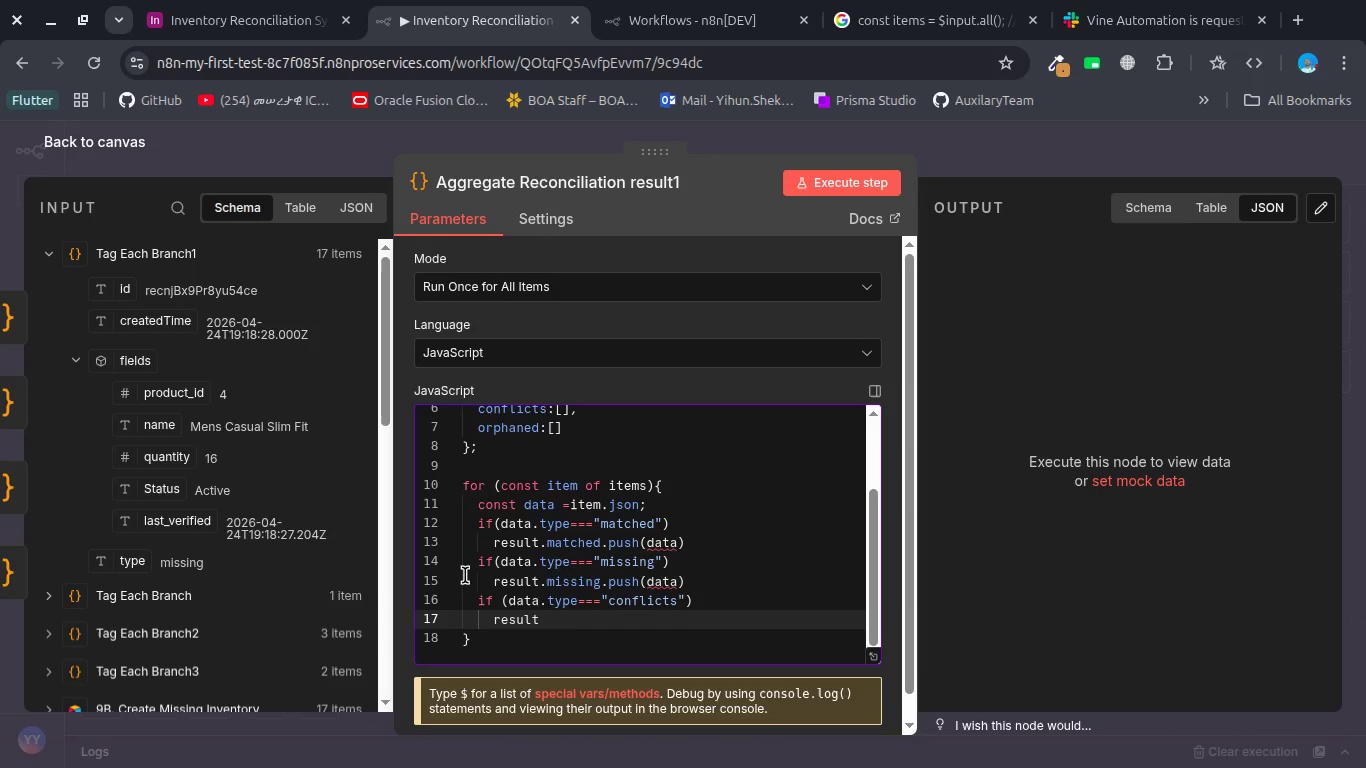 
type(.mis)
 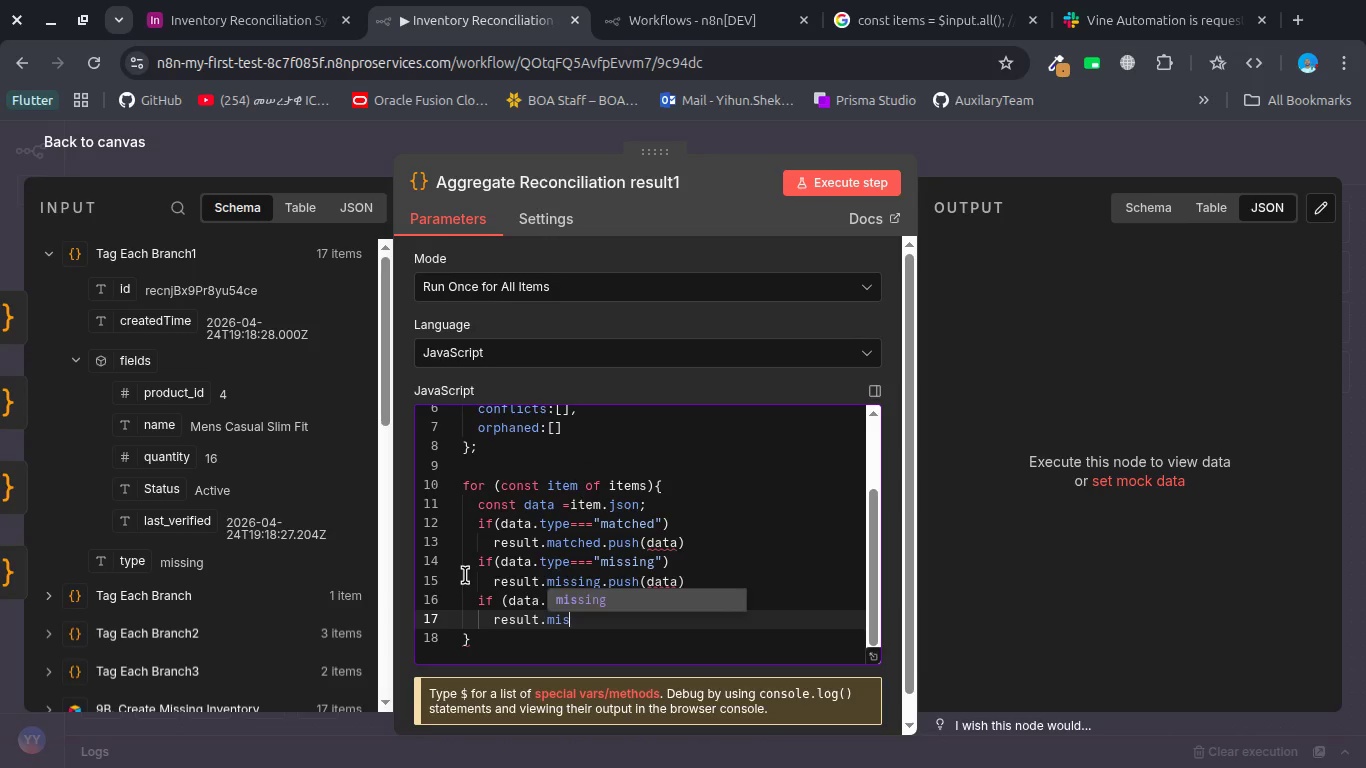 
key(Enter)
 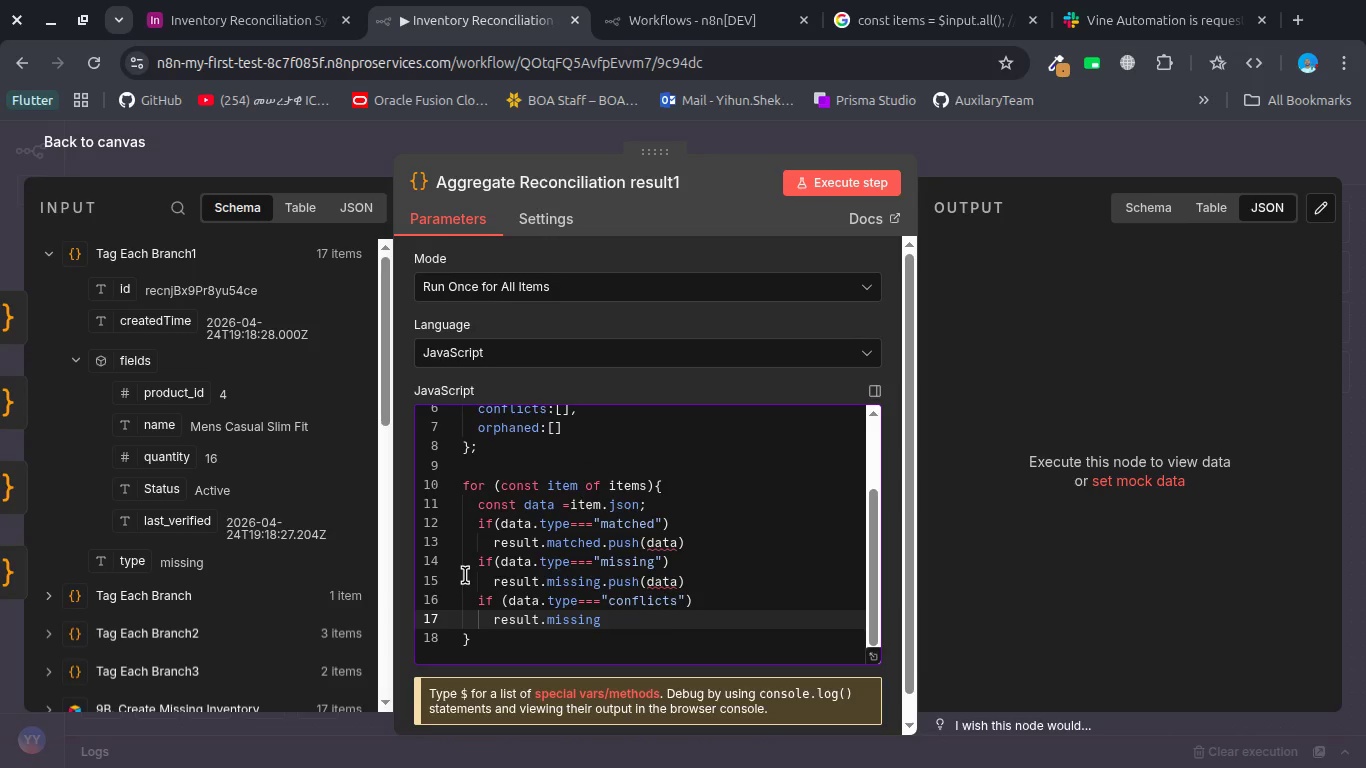 
type(.pus)
 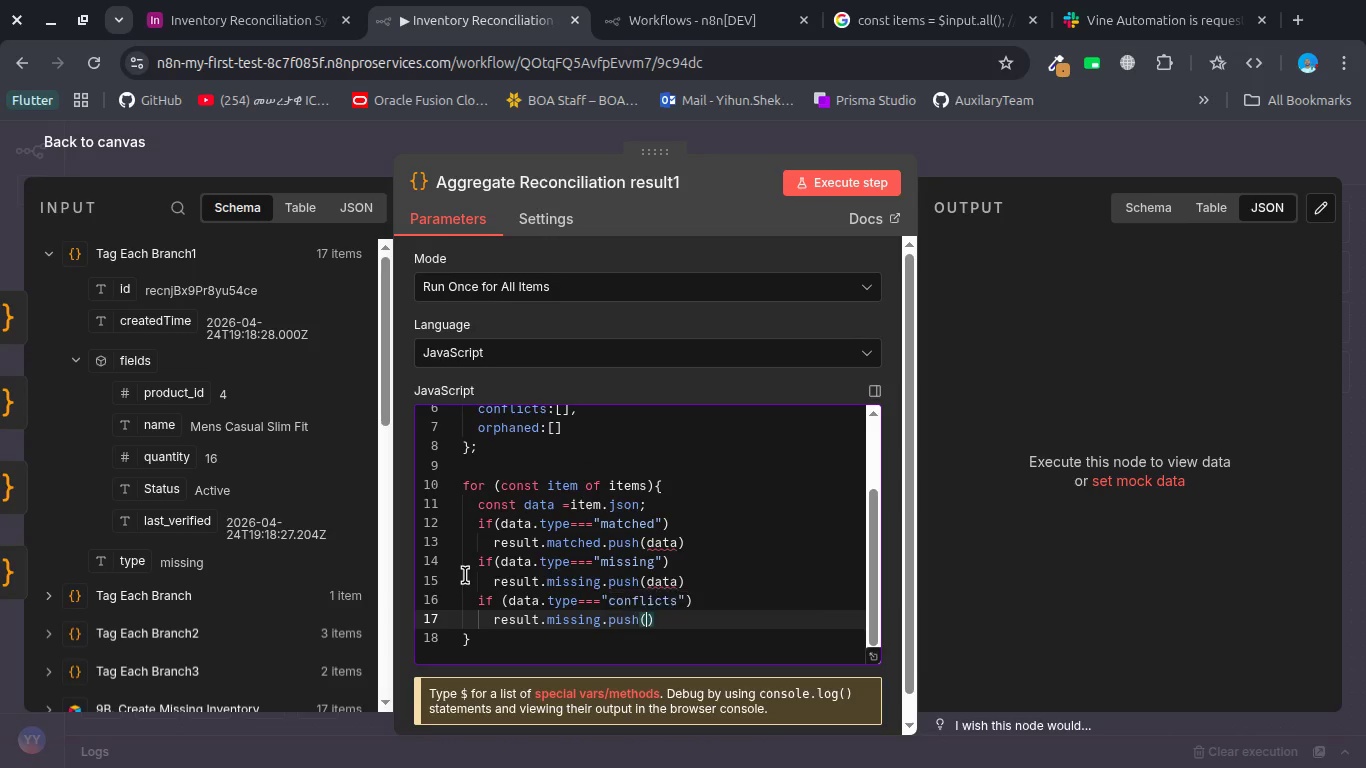 
key(Enter)
 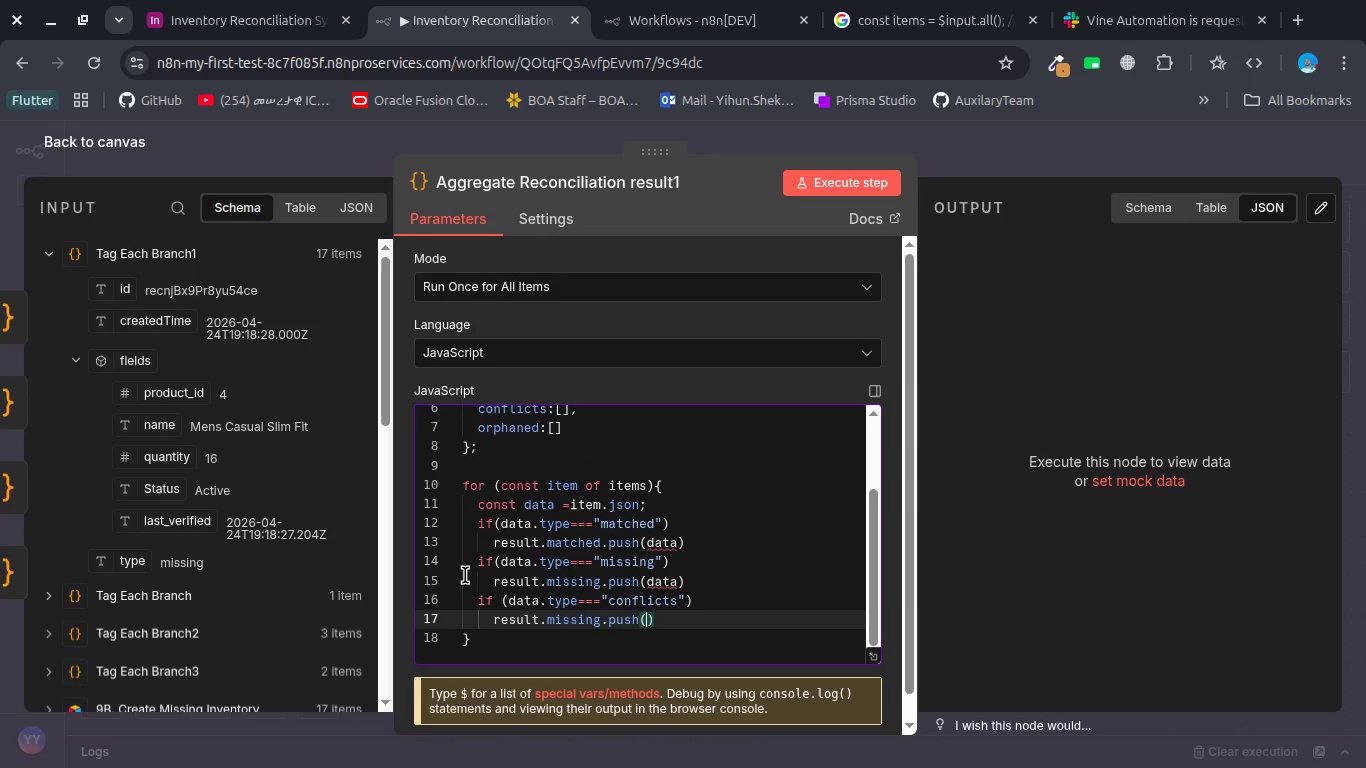 
type(data)
 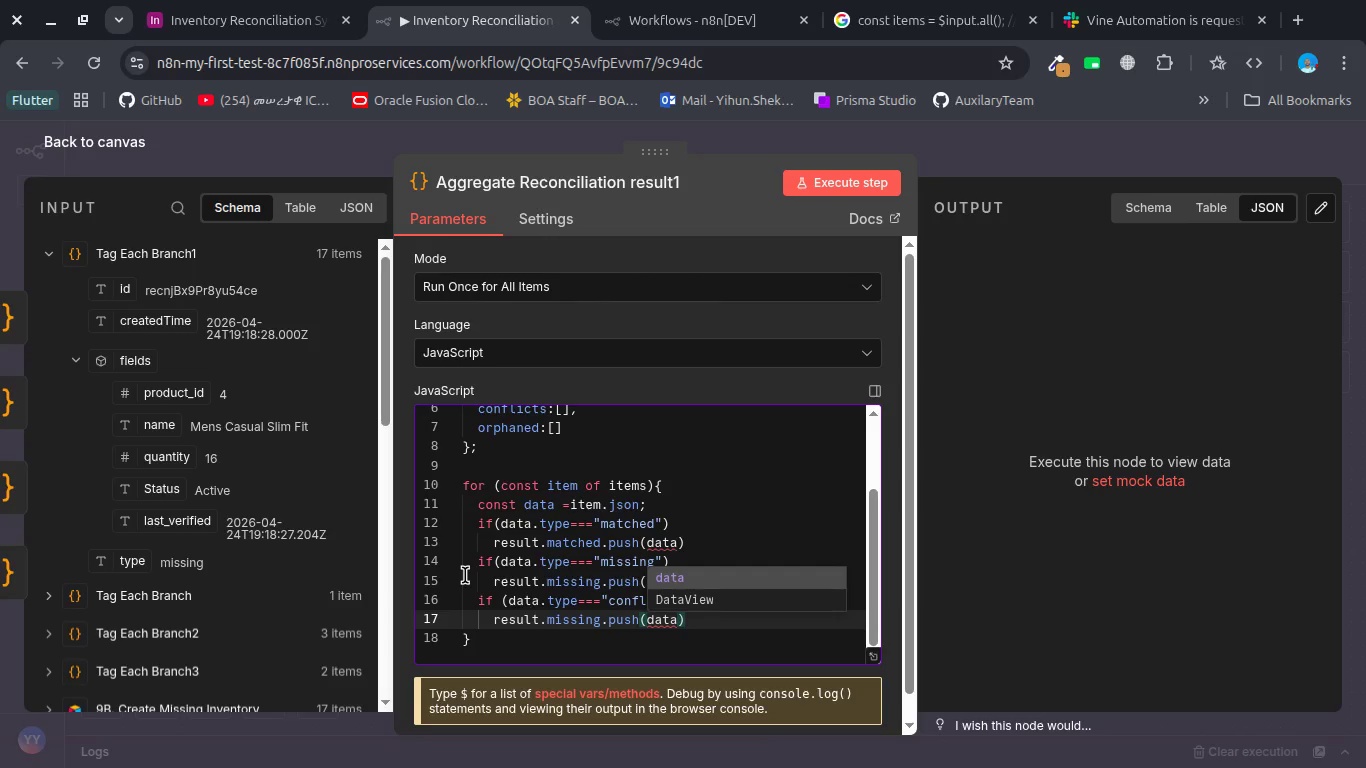 
key(ArrowRight)
 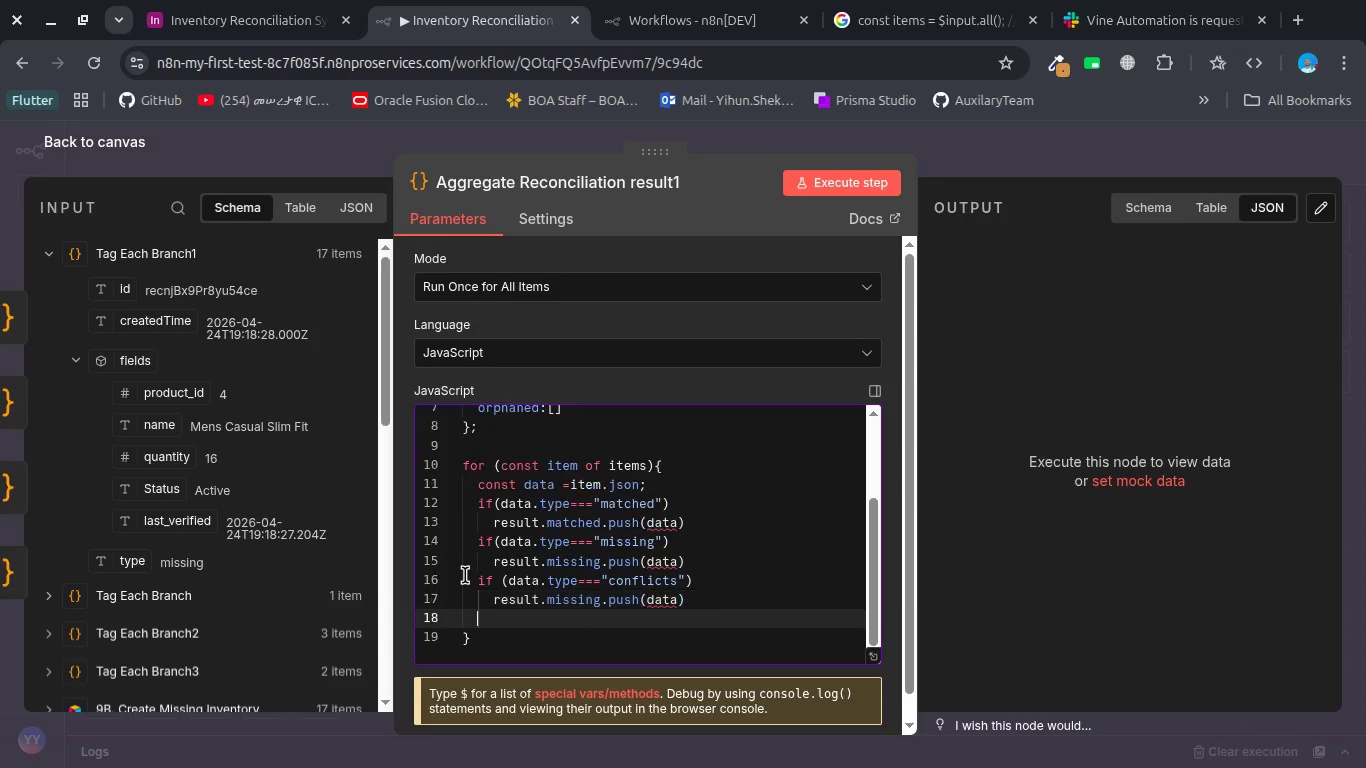 
key(Enter)
 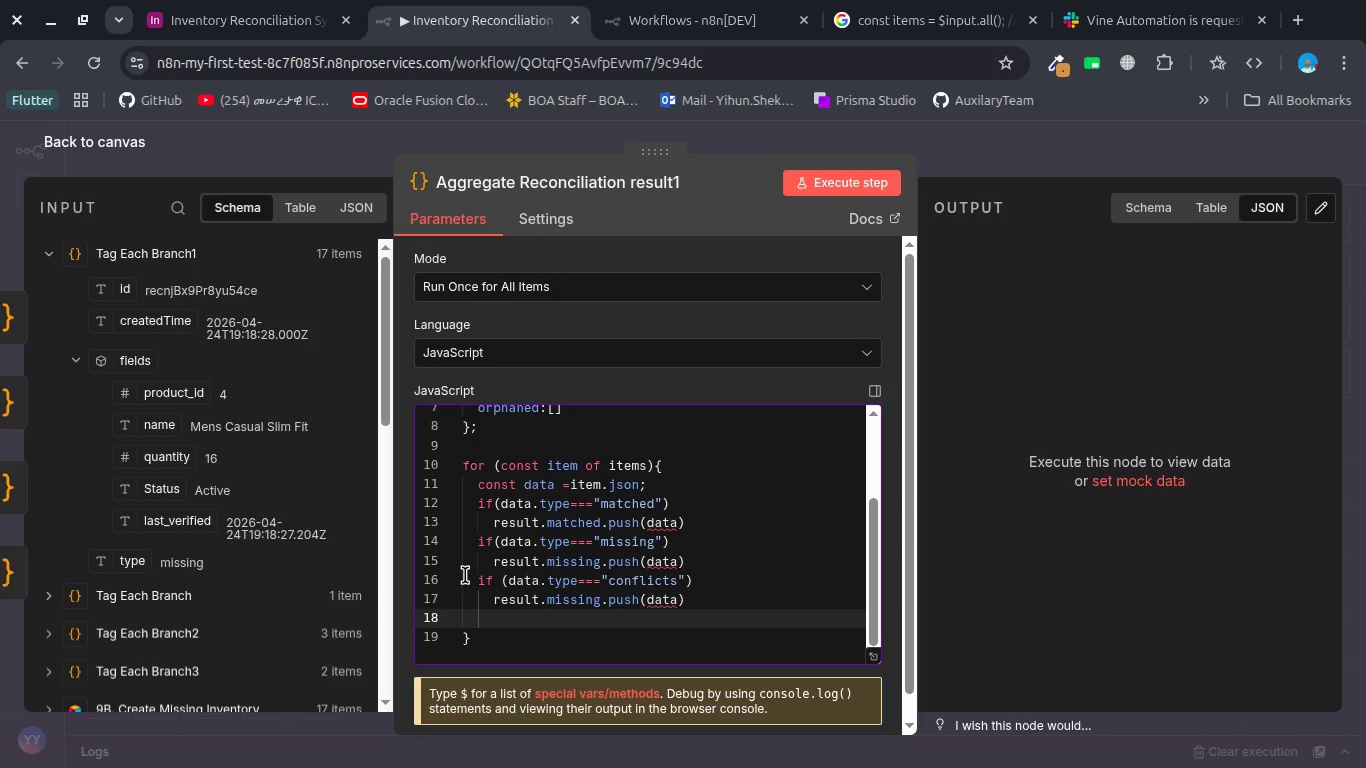 
type(if(data,=)
key(Backspace)
key(Backspace)
type(,)
key(Backspace)
type(.ty)
 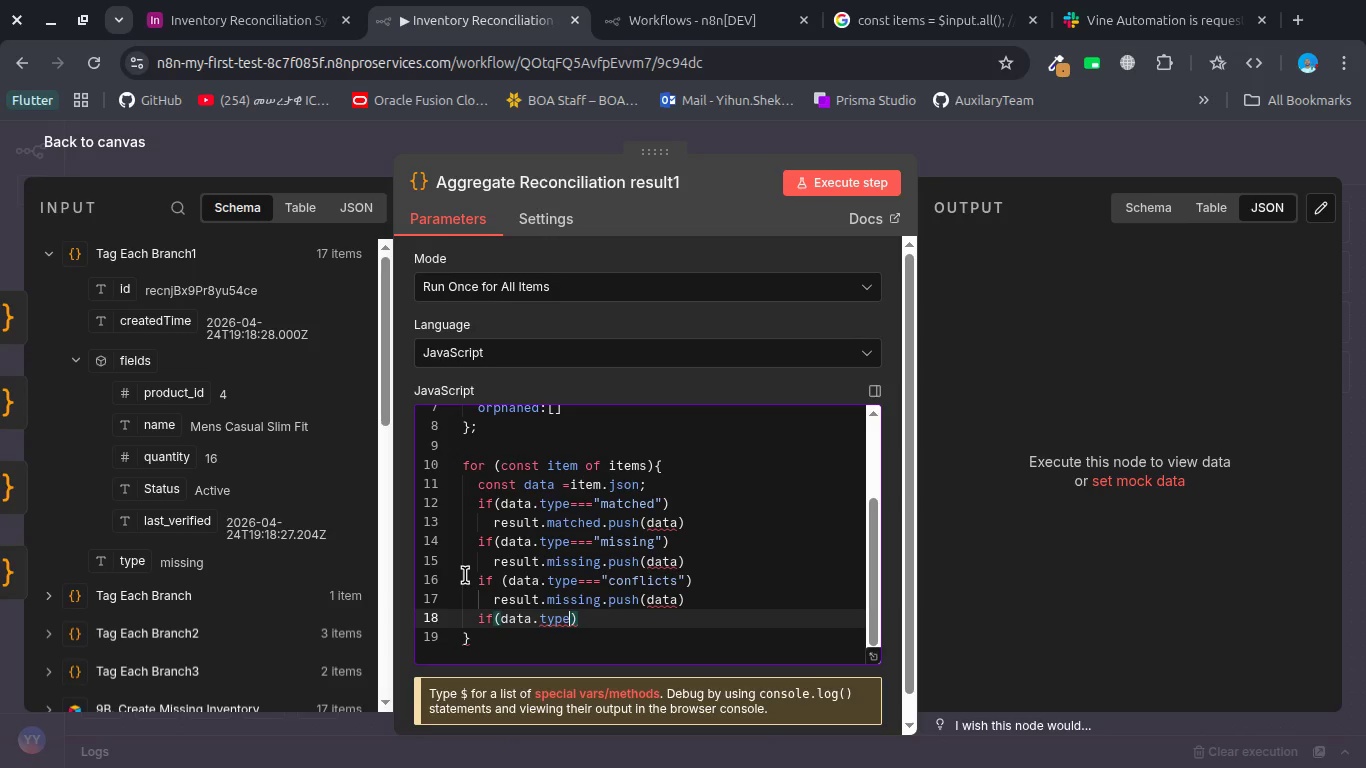 
 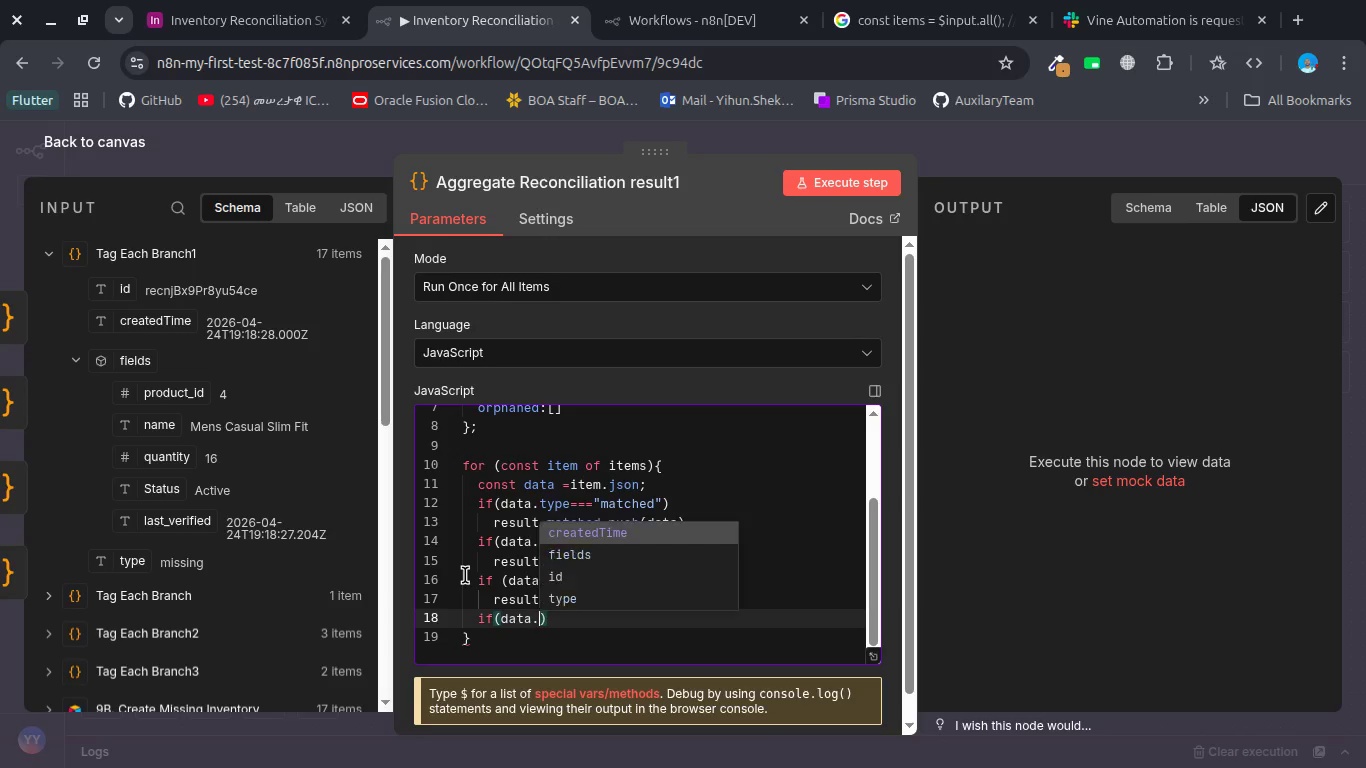 
key(Enter)
 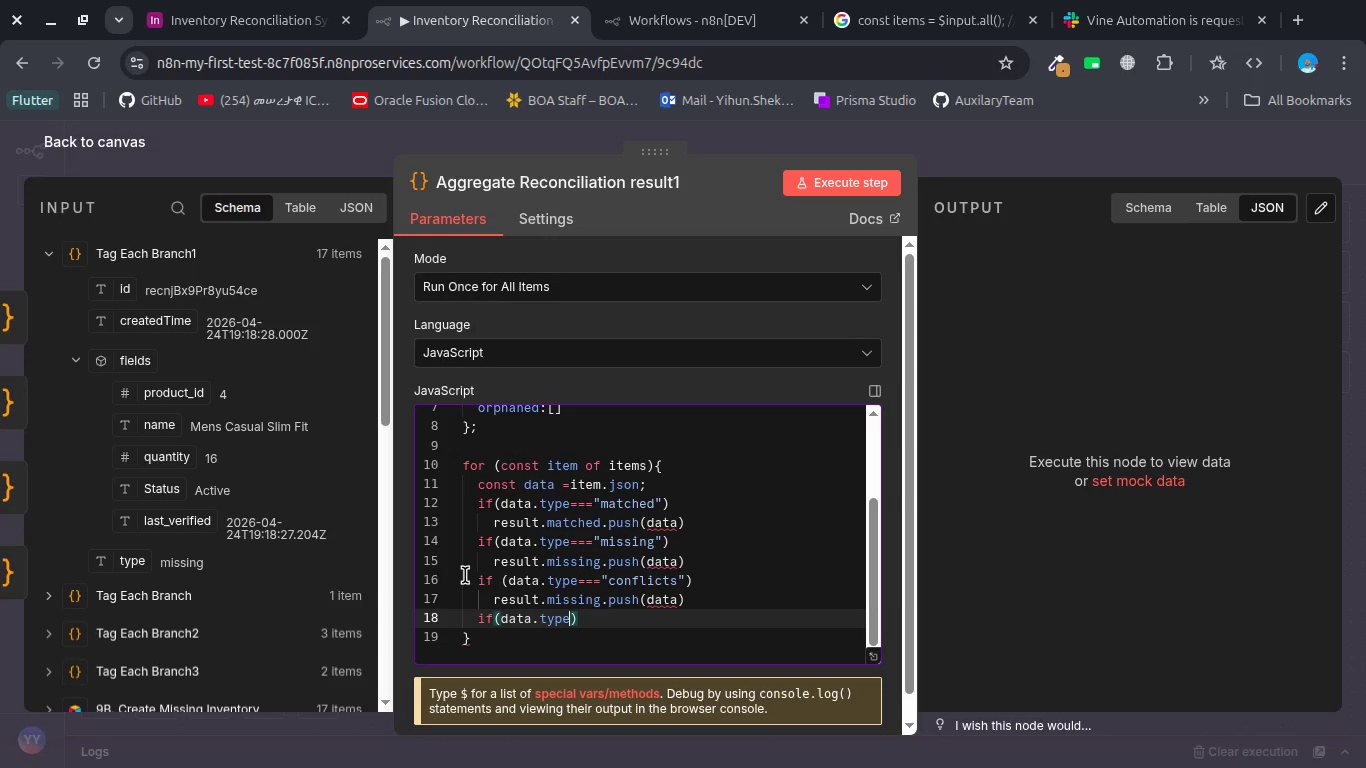 
type(==="orphand)
key(Backspace)
type(ed)
 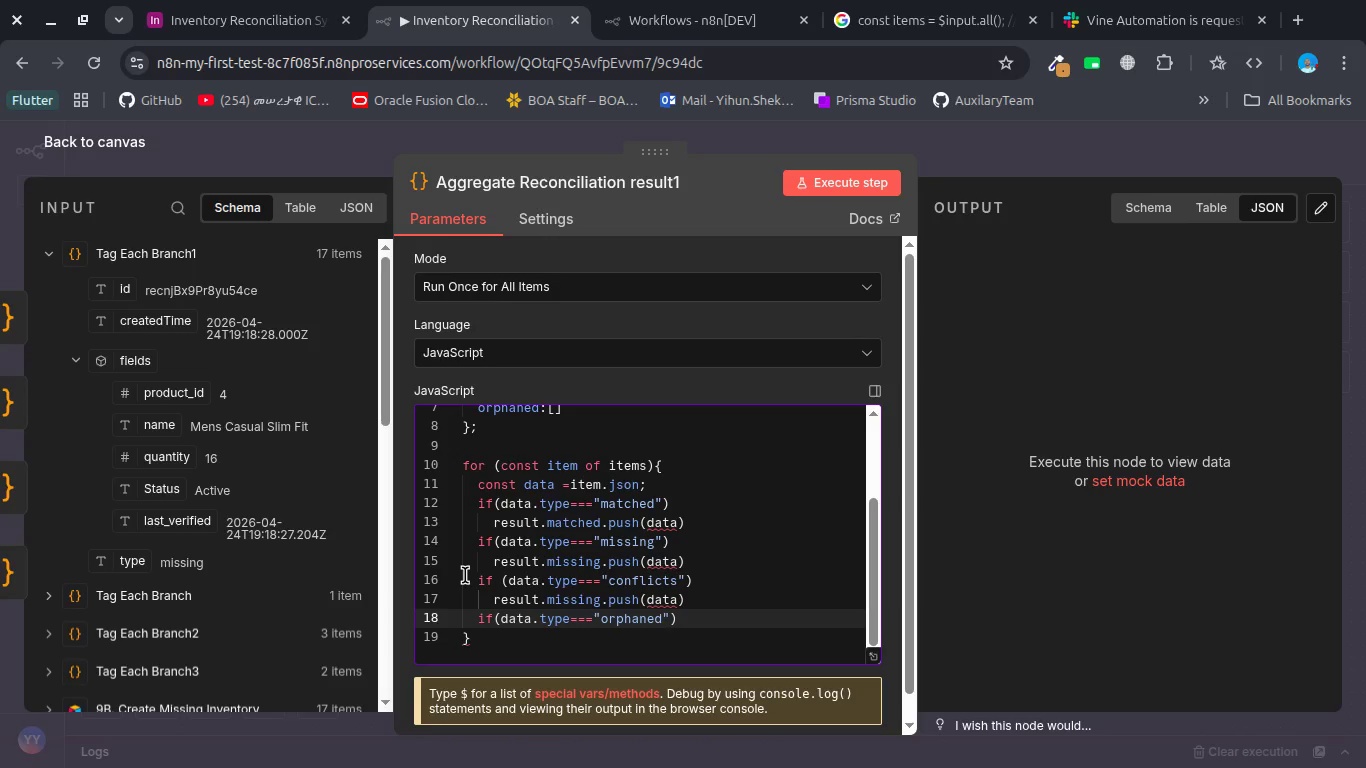 
key(ArrowRight)
 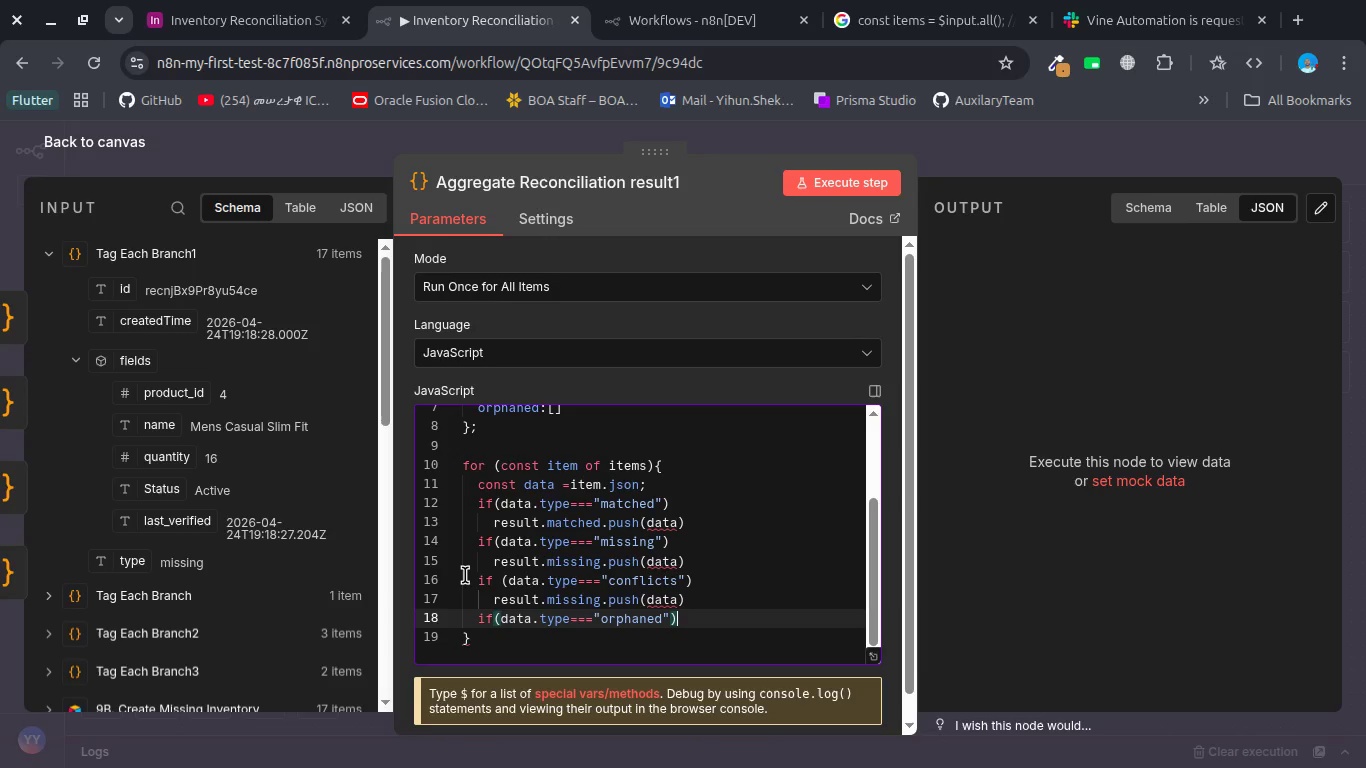 
key(ArrowRight)
 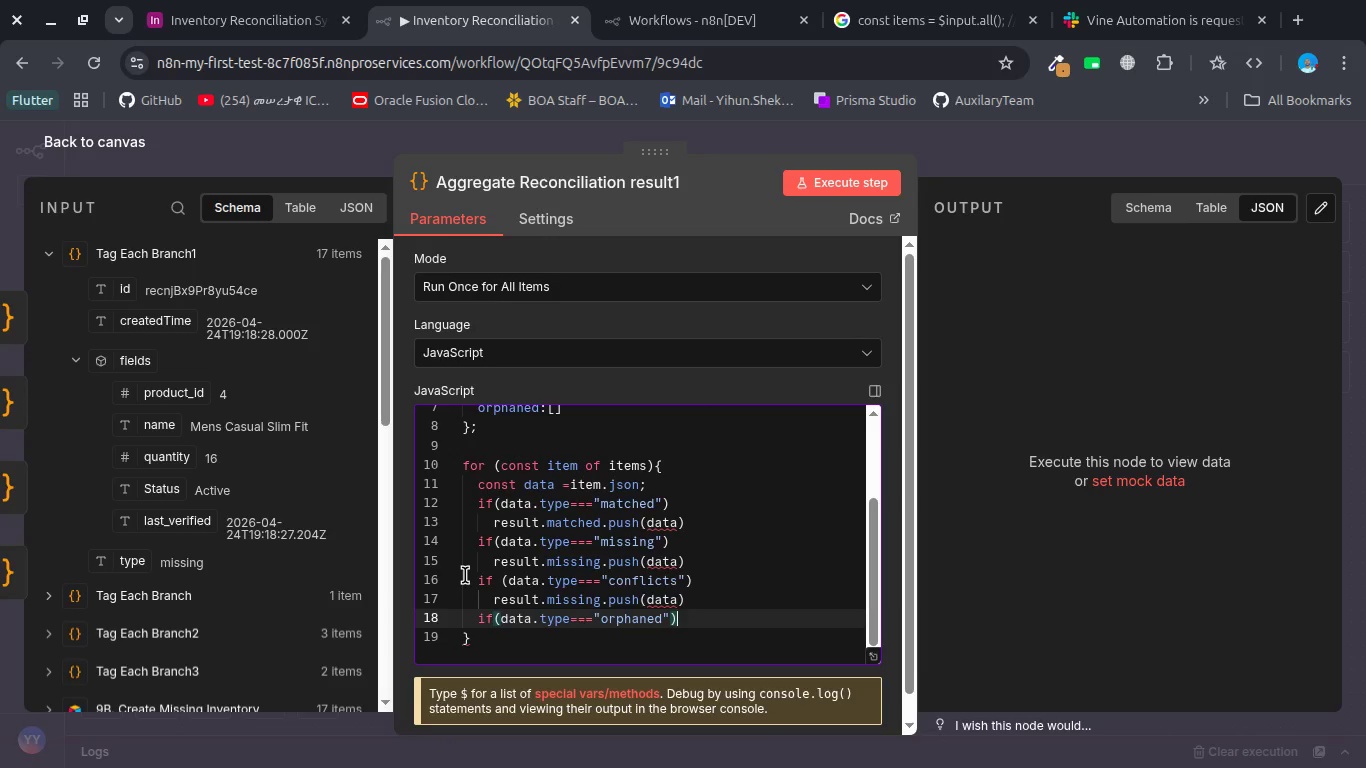 
key(Enter)
 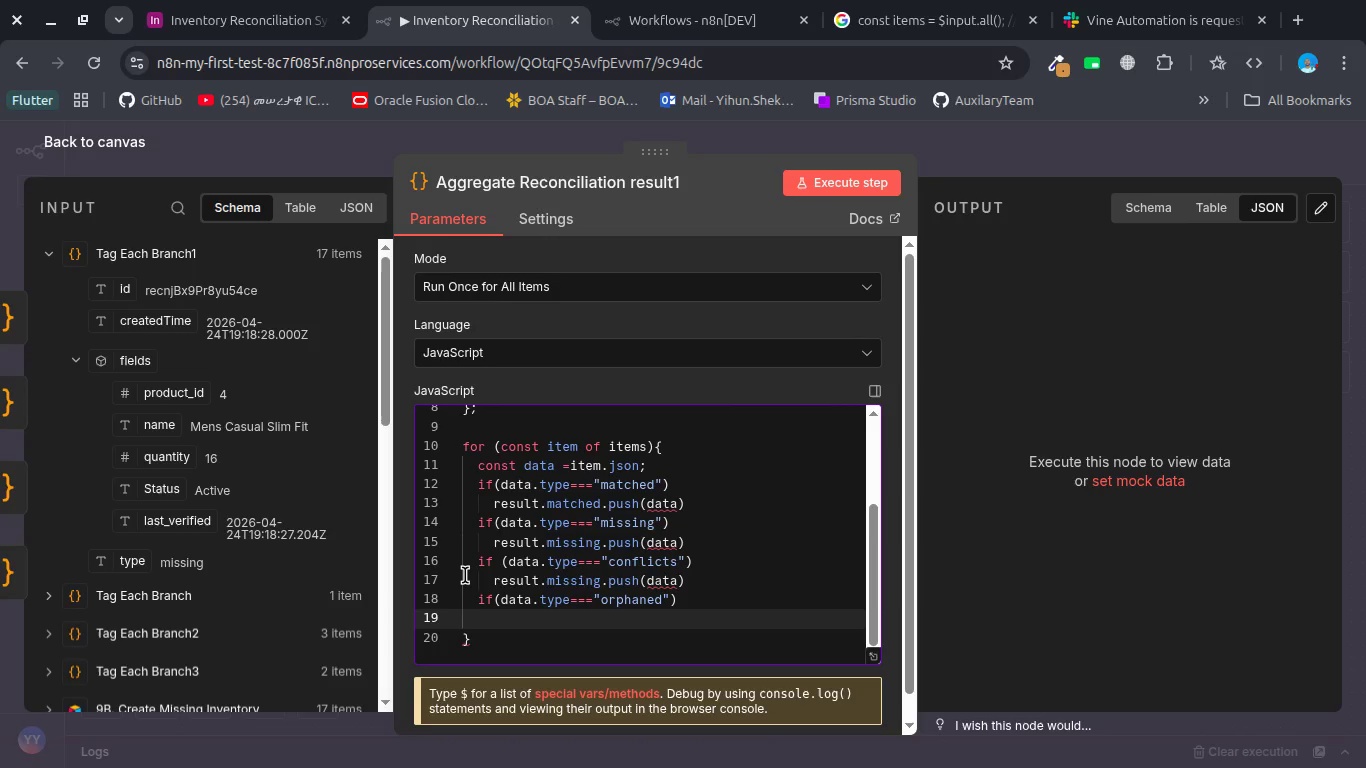 
type(res)
 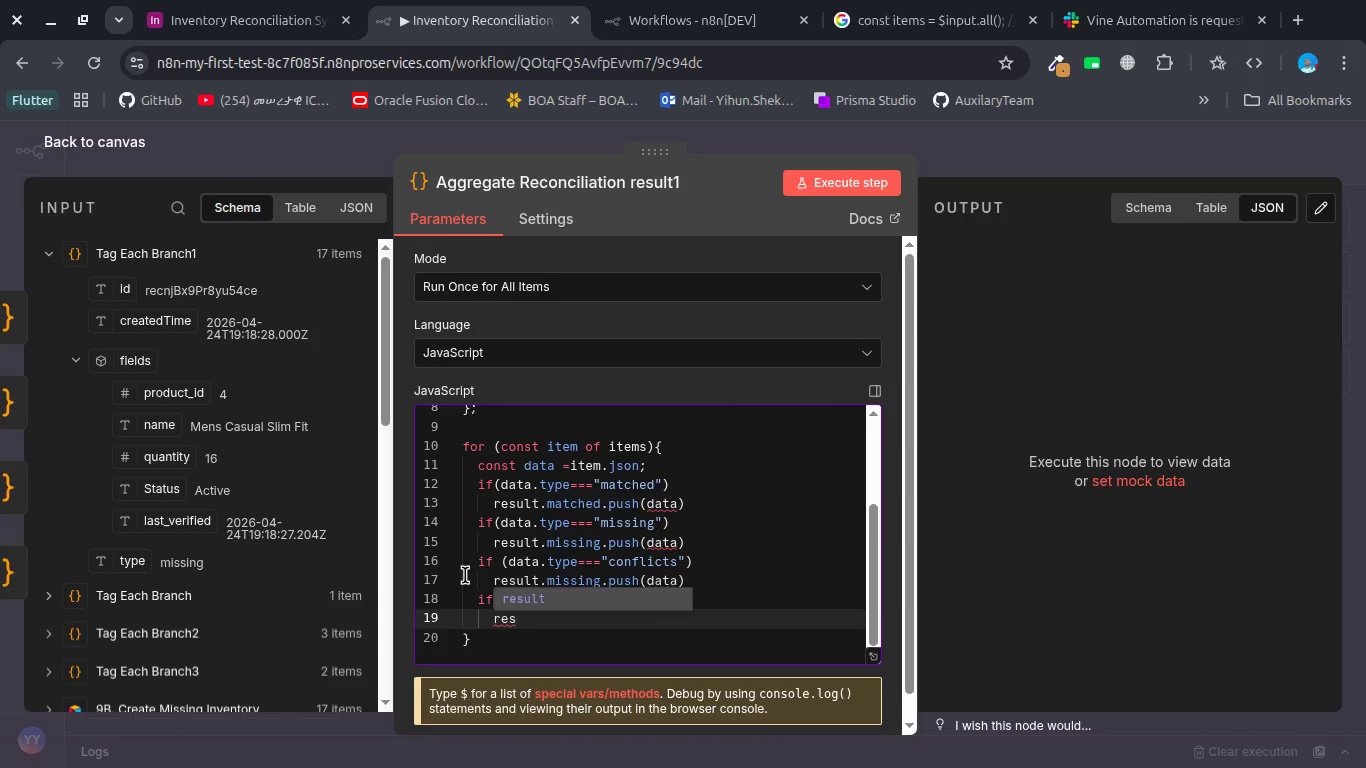 
key(Enter)
 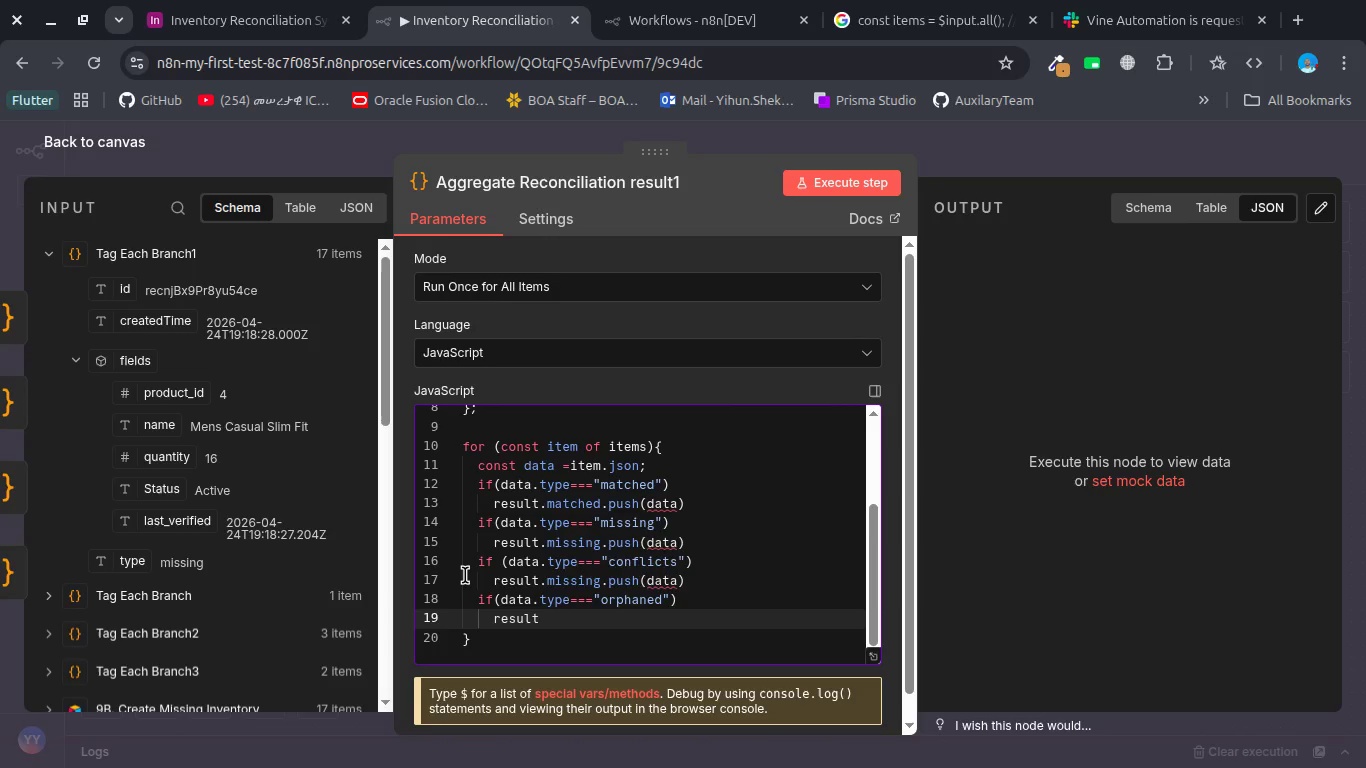 
key(Period)
 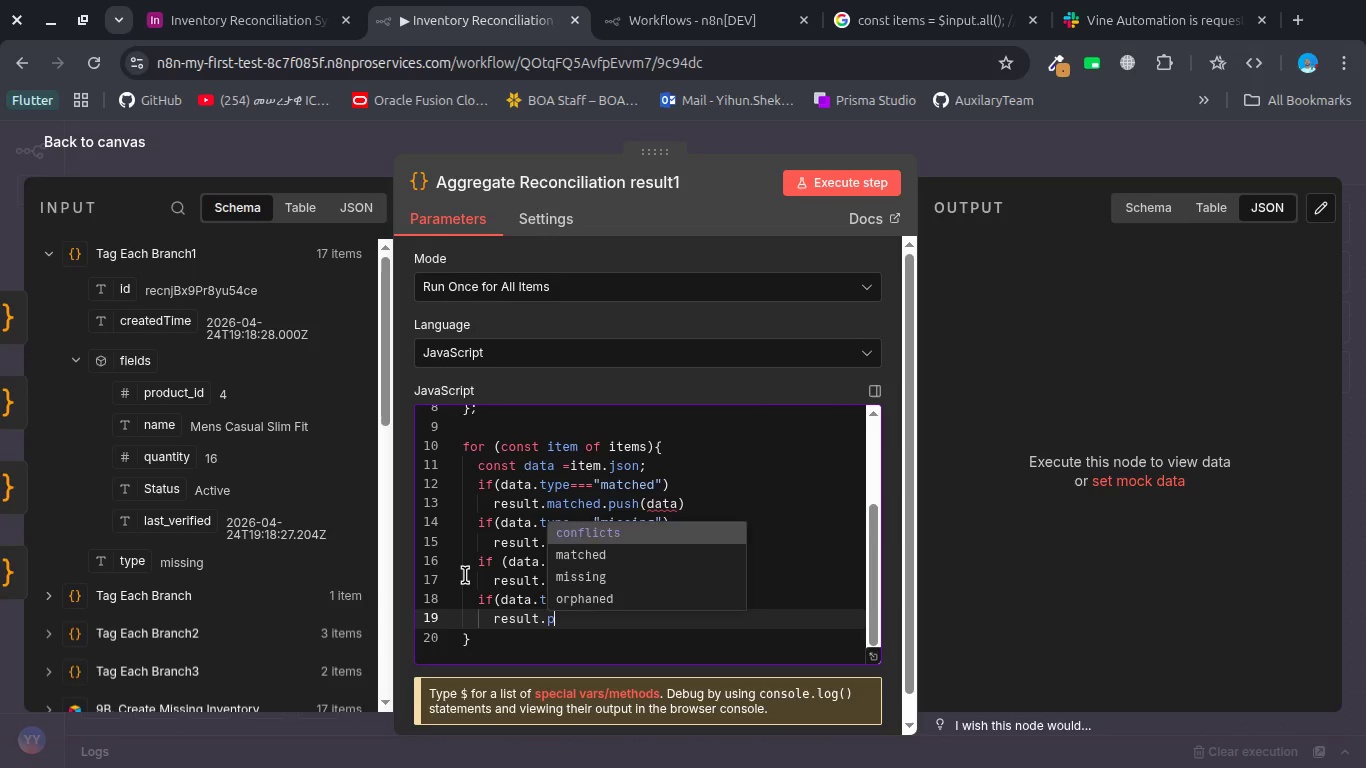 
key(P)
 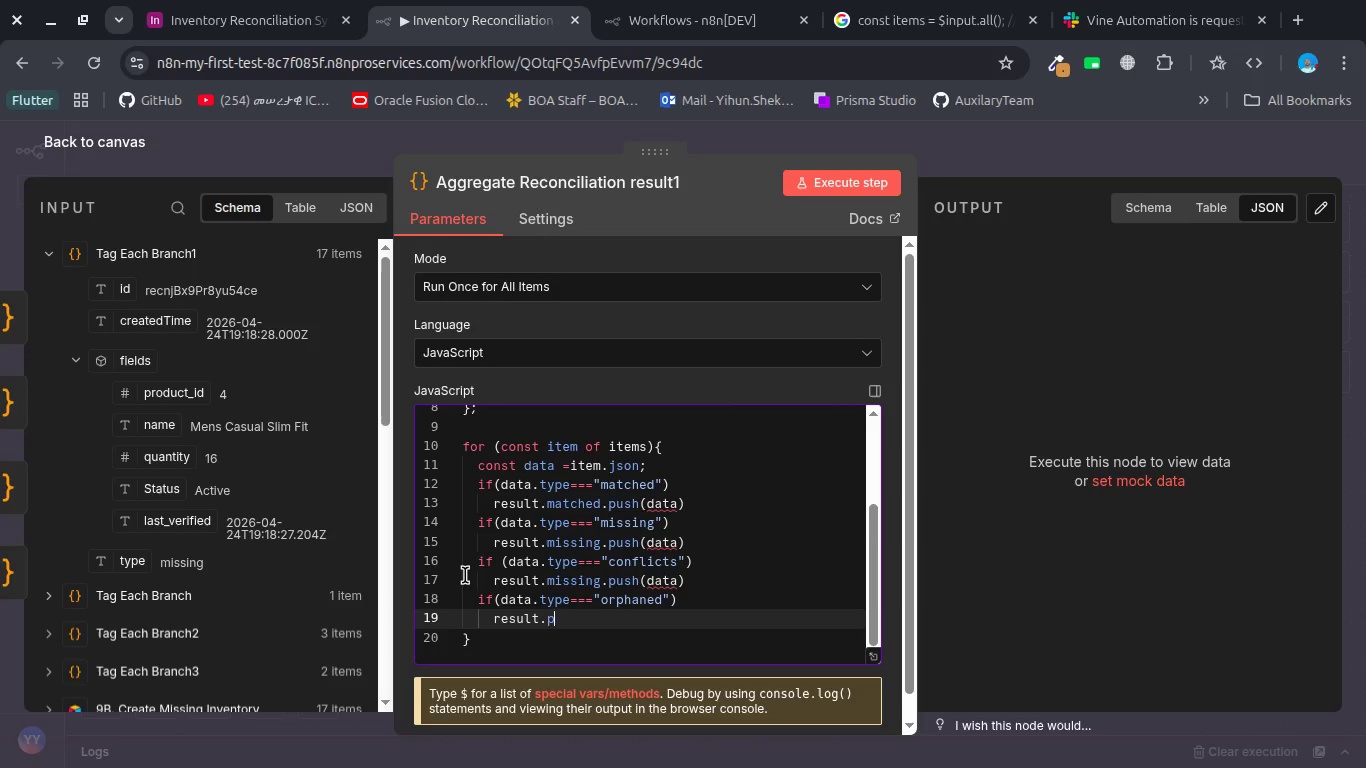 
key(Backspace)
 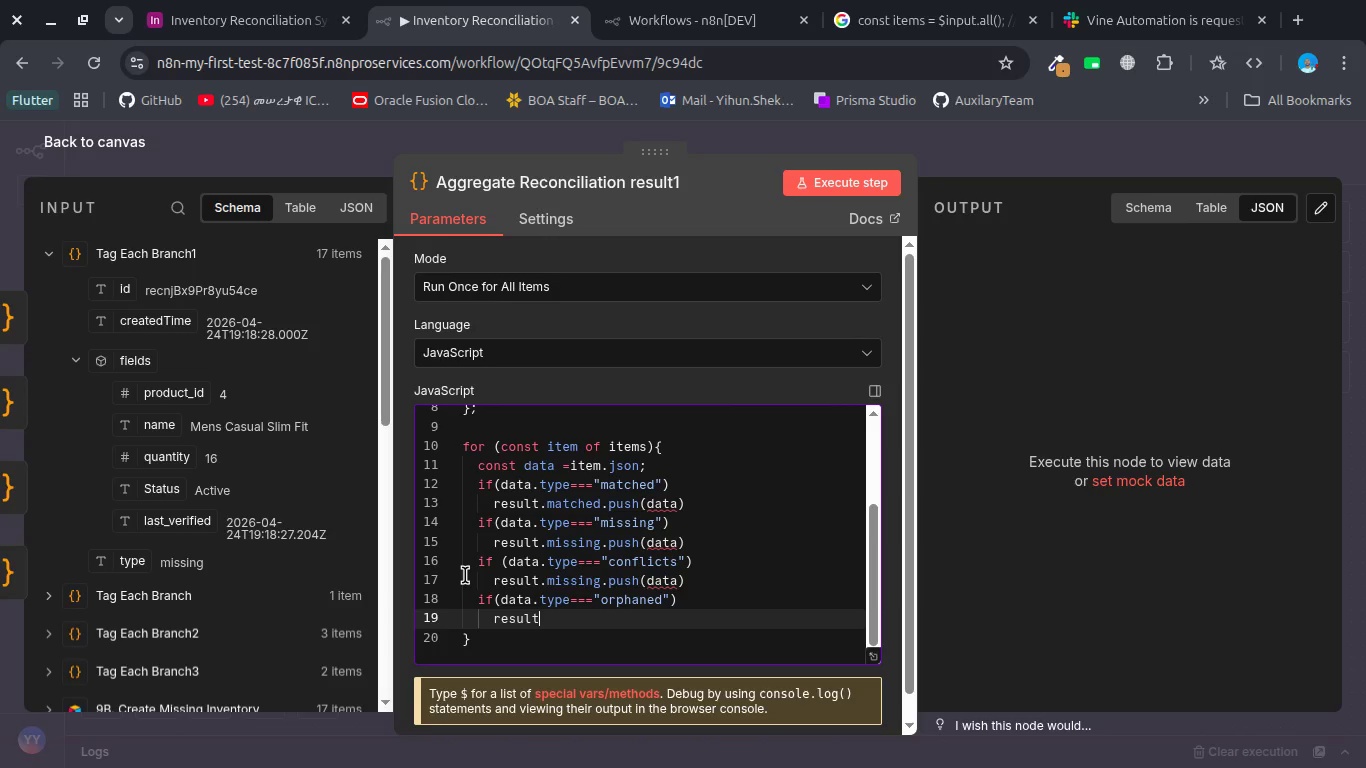 
key(Backspace)
 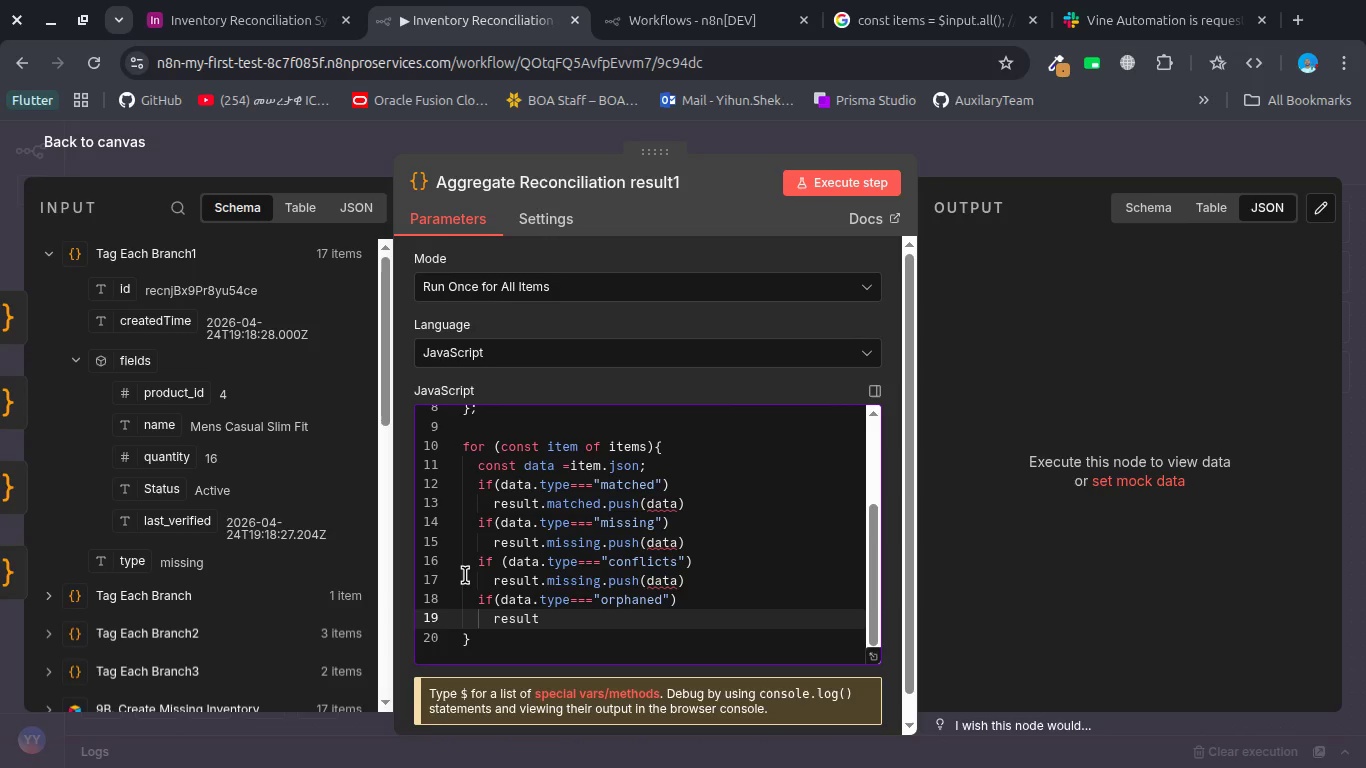 
key(Period)
 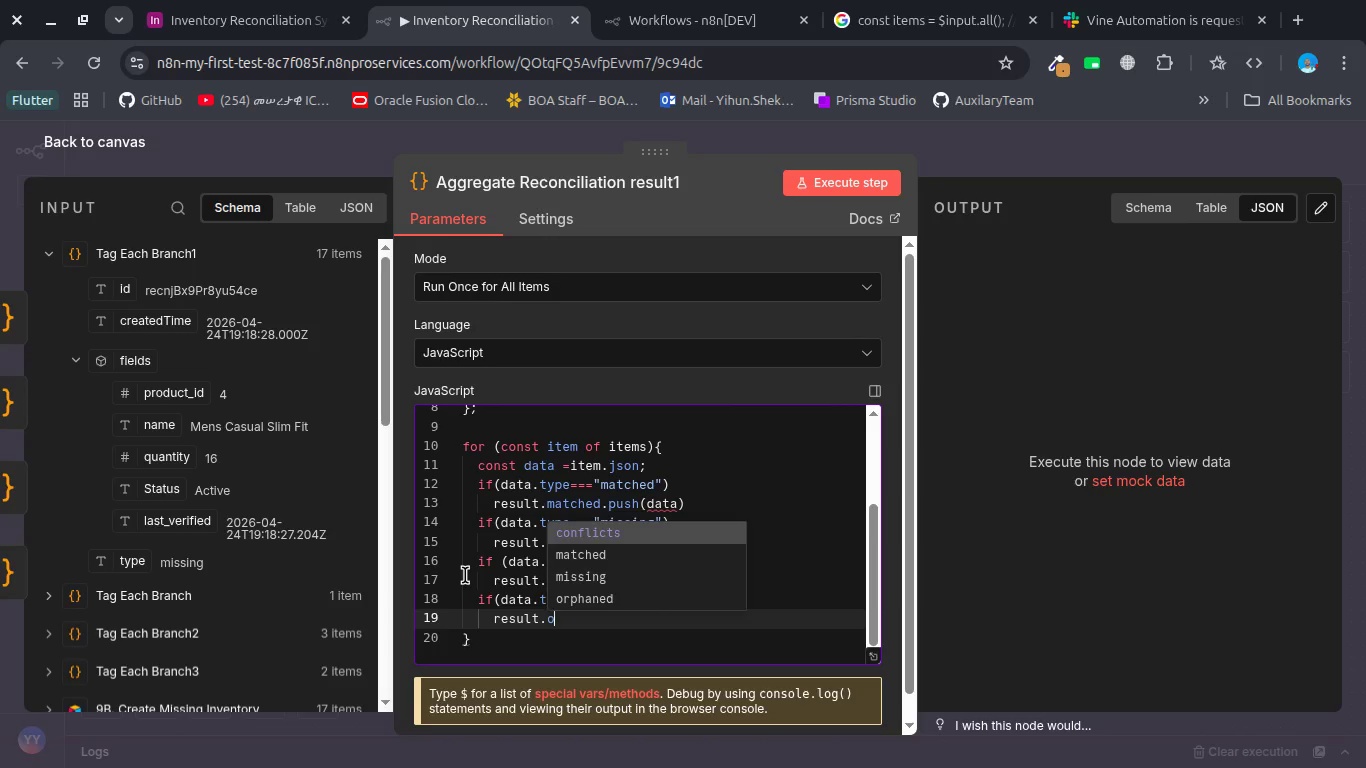 
key(O)
 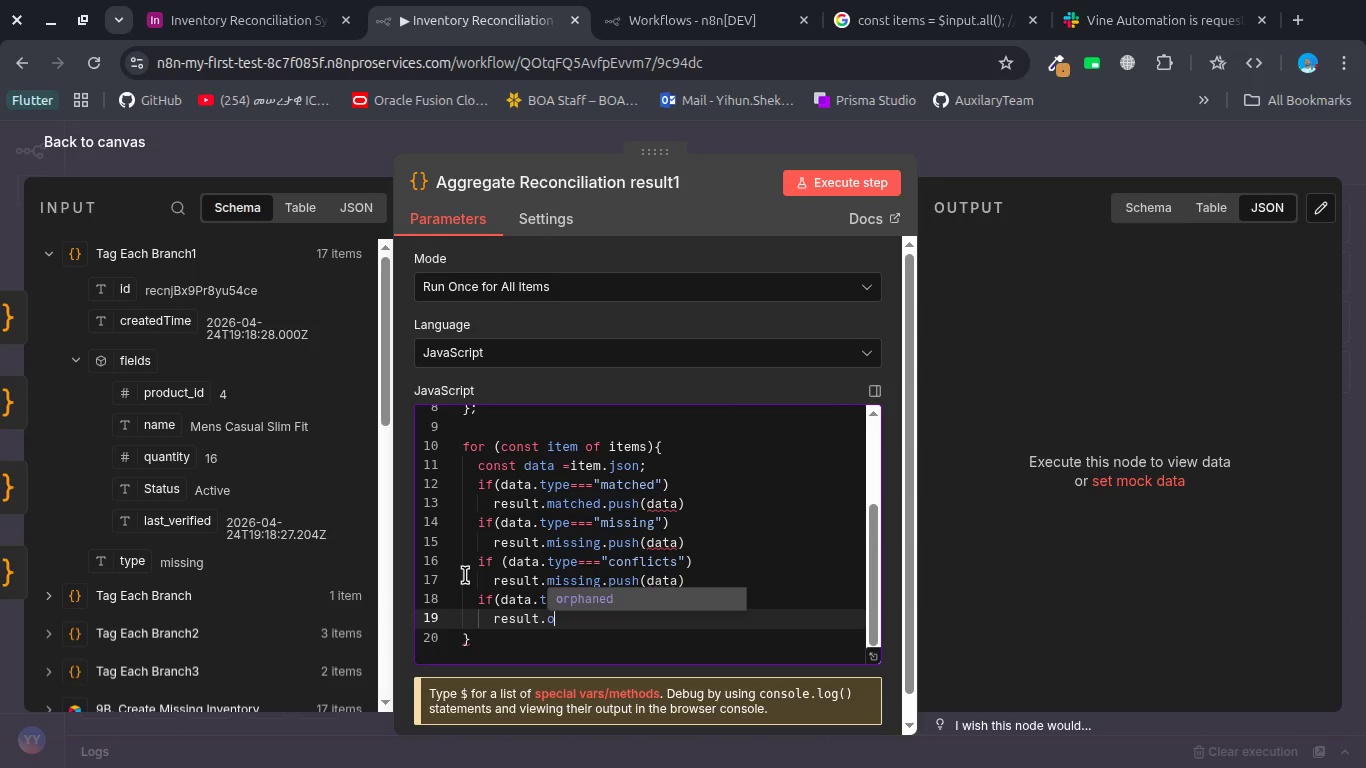 
key(Enter)
 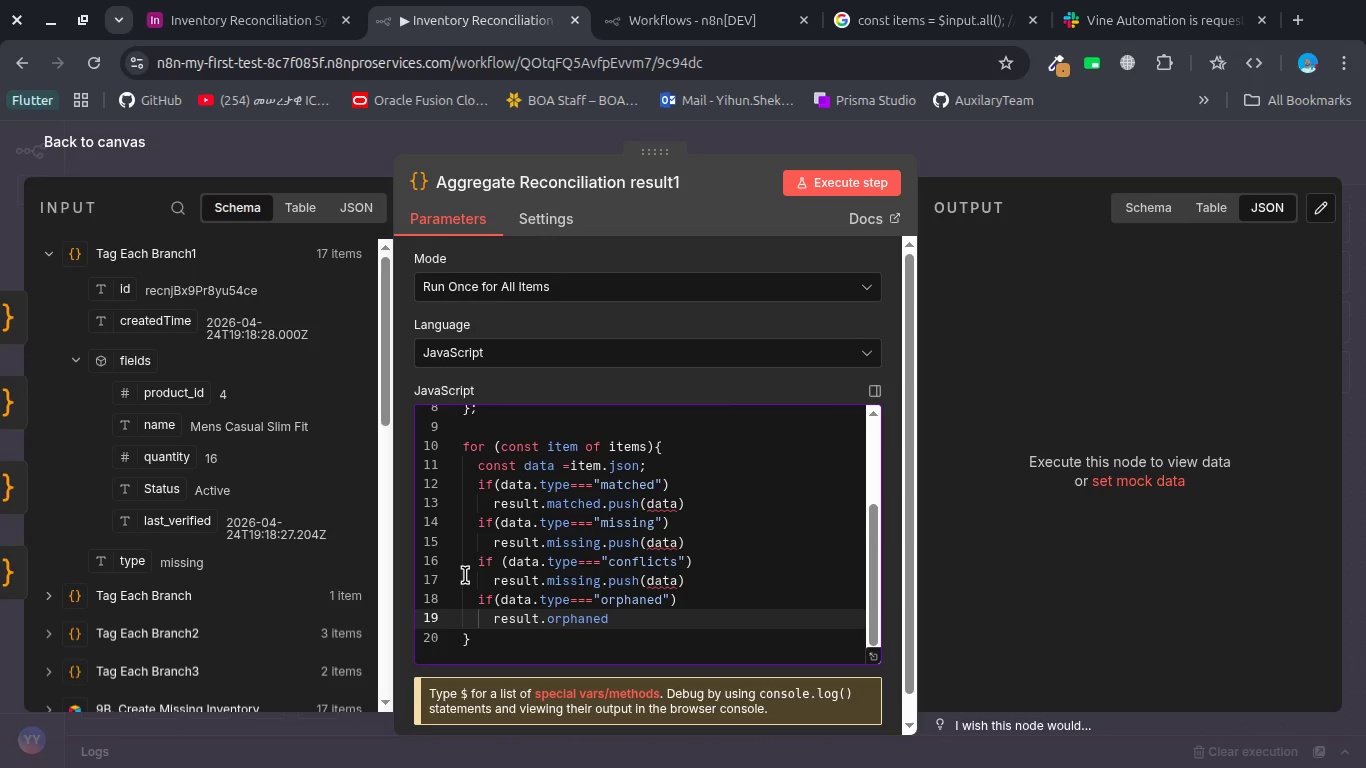 
type(.pu)
 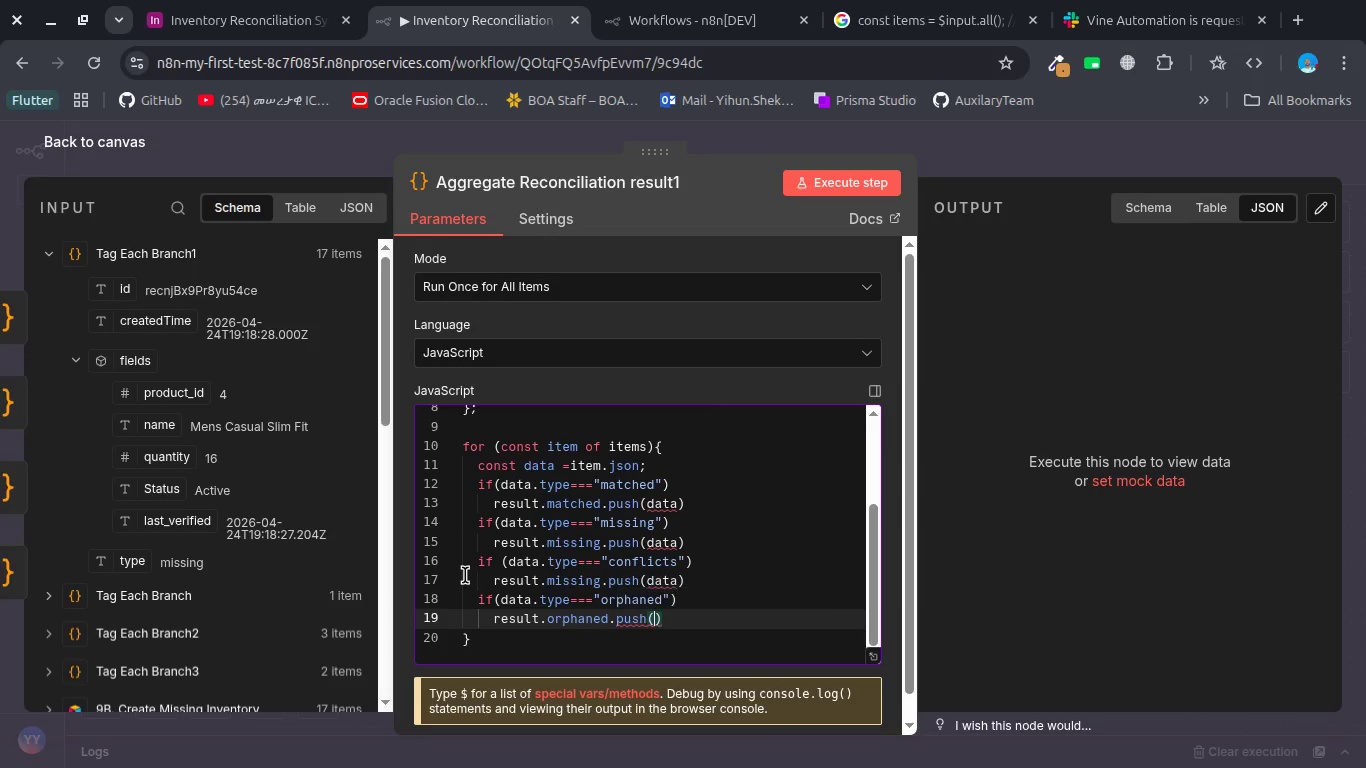 
key(Enter)
 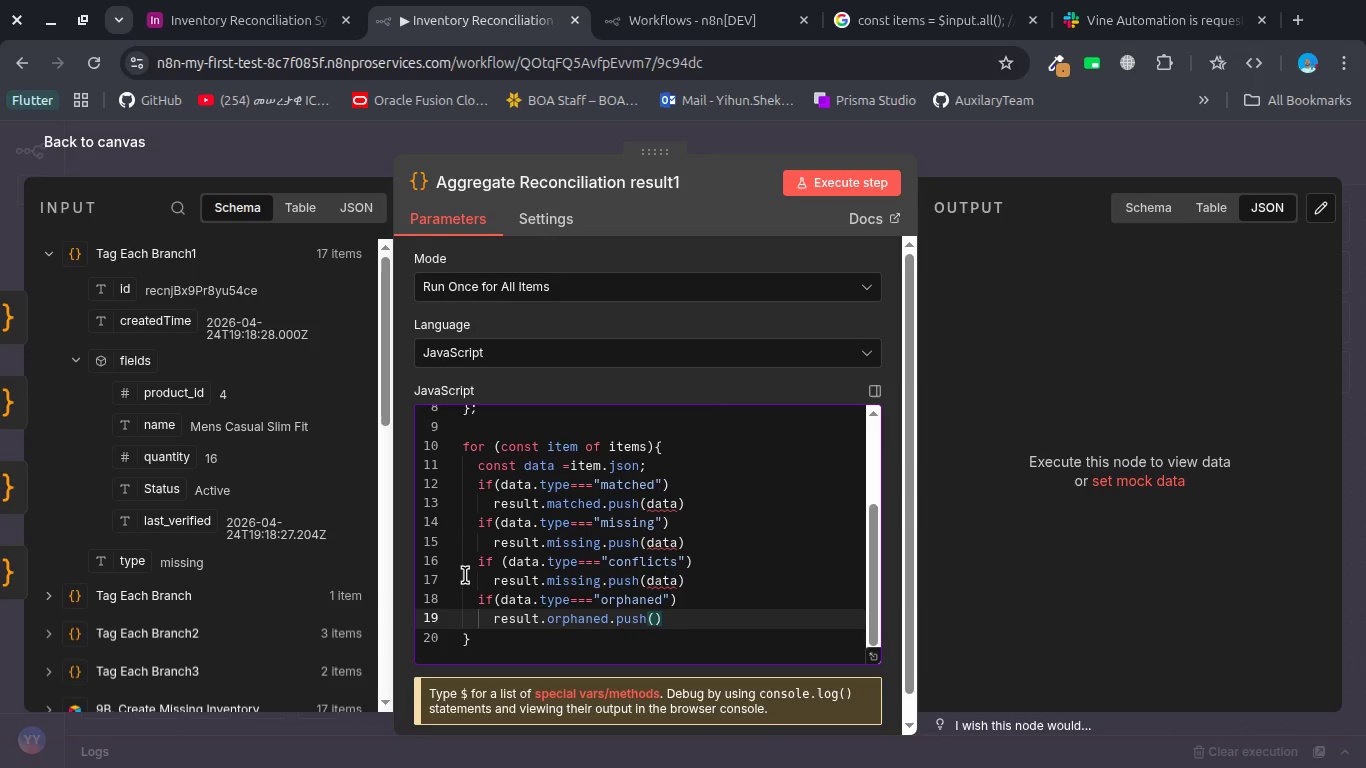 
type(daata)
key(Backspace)
key(Backspace)
key(Backspace)
type(ta)
 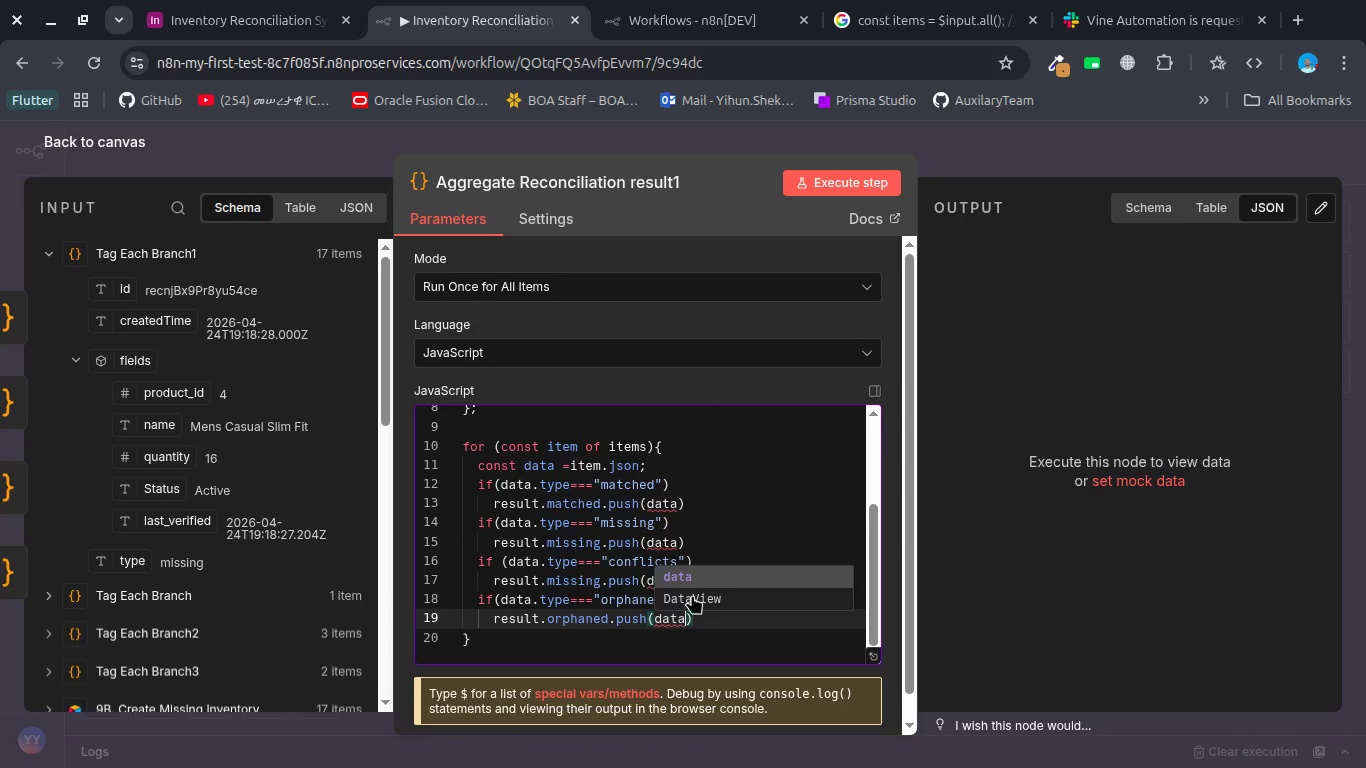 
wait(5.06)
 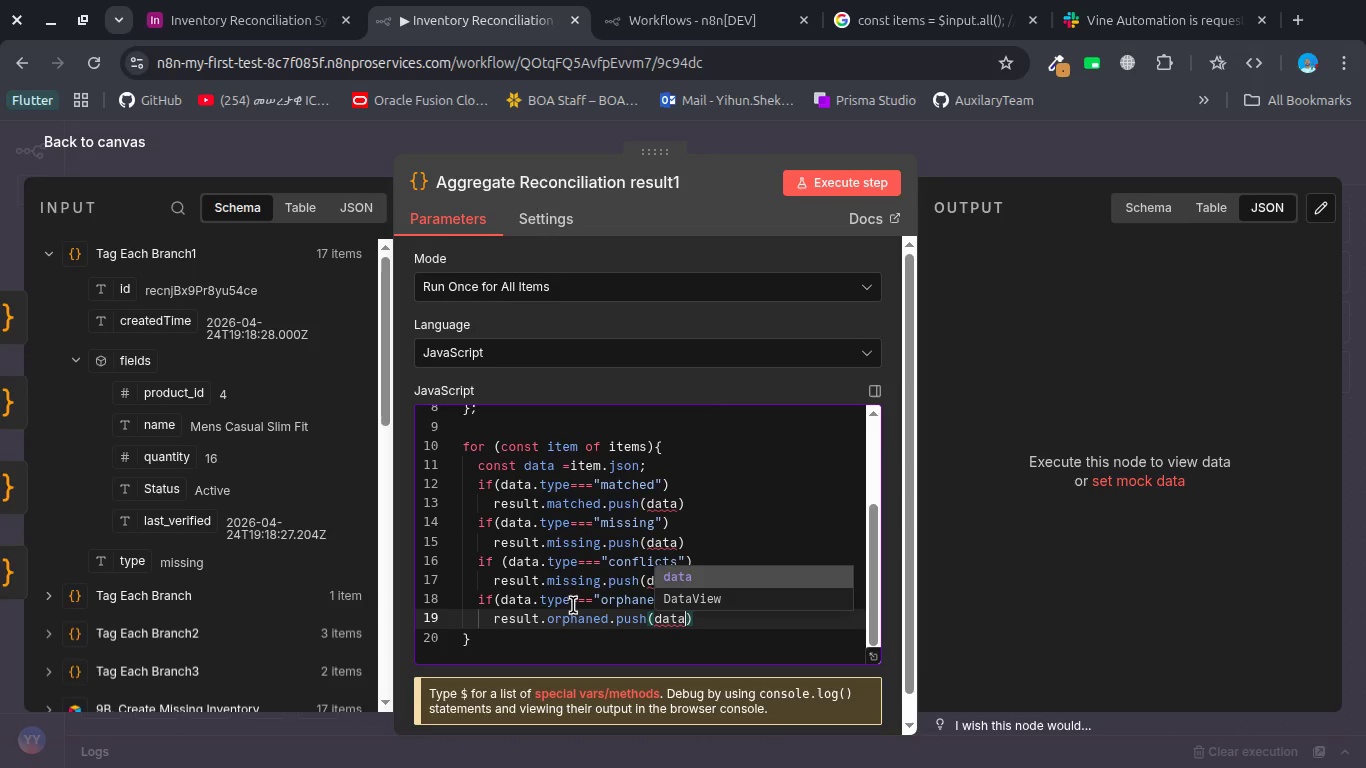 
mouse_move([594, 652])
 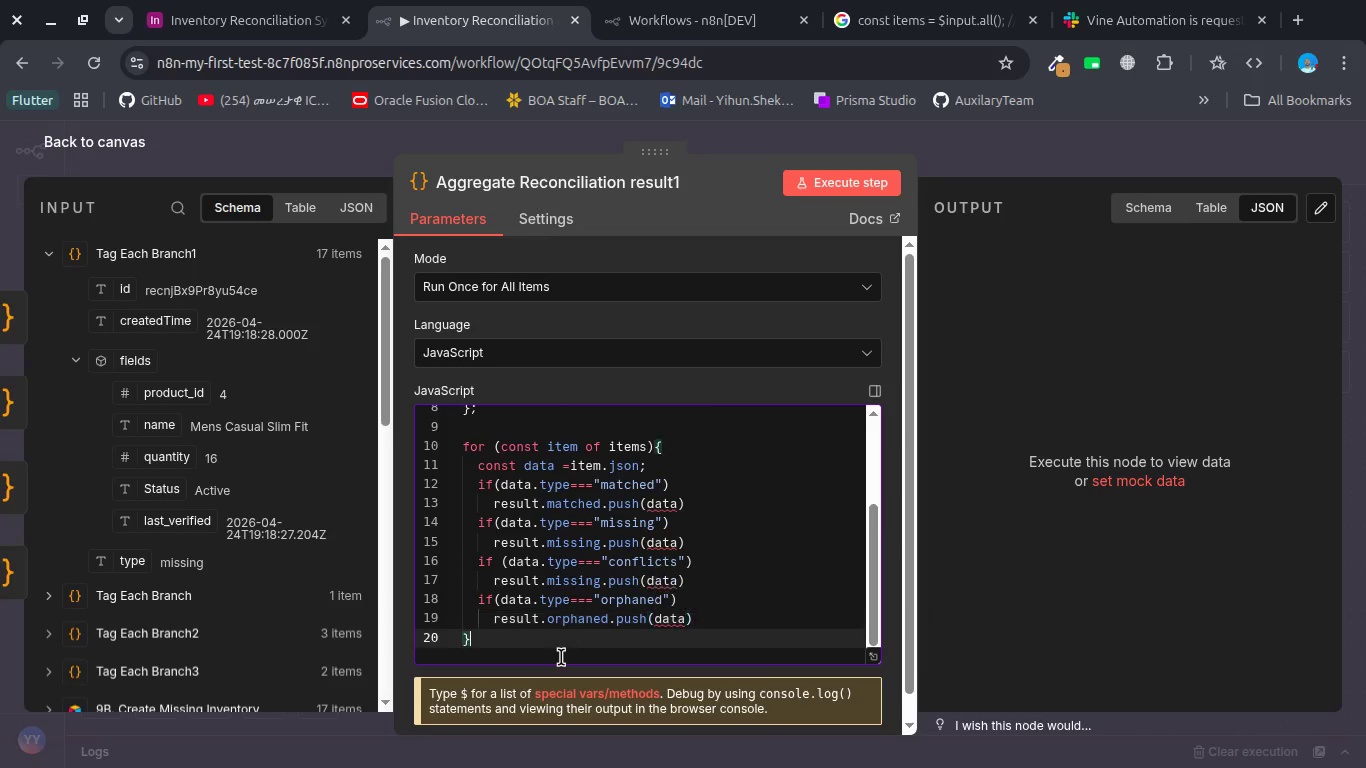 
left_click([561, 657])
 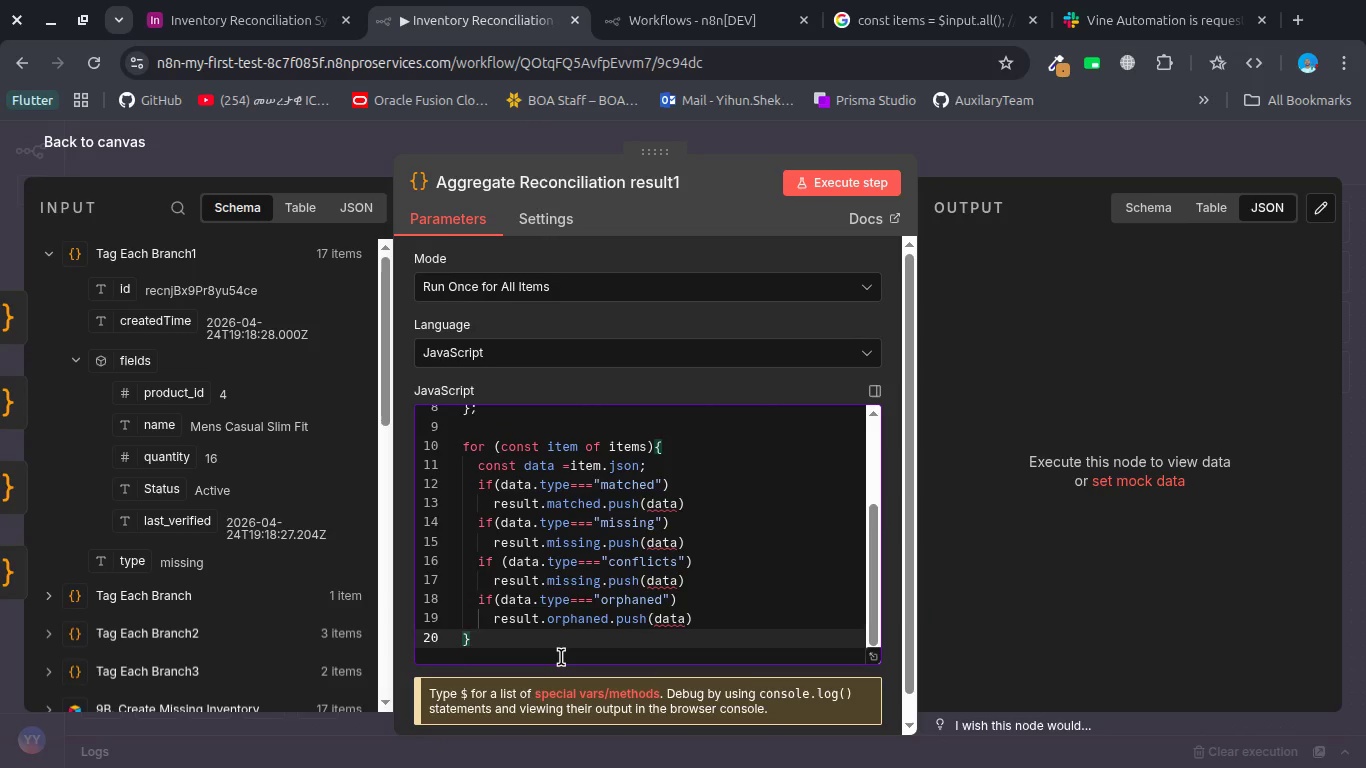 
key(Enter)
 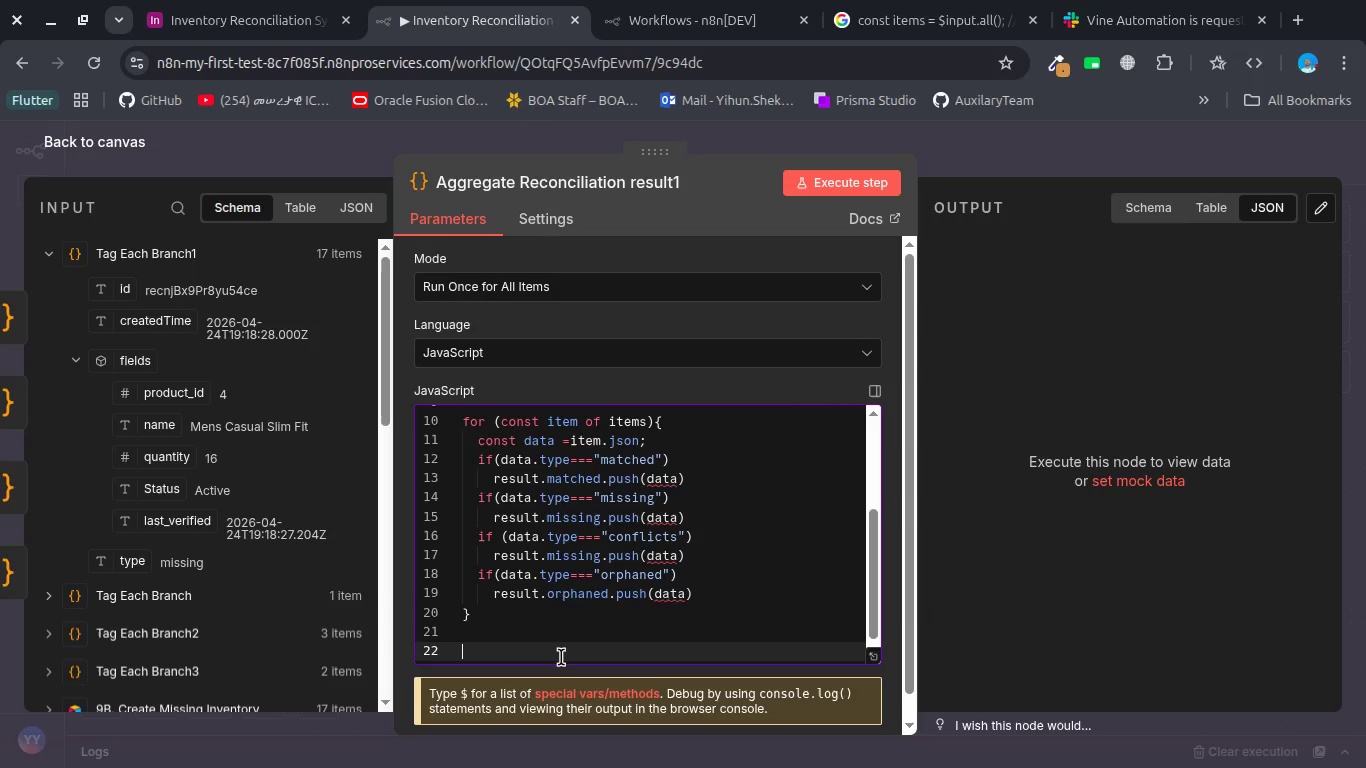 
key(Enter)
 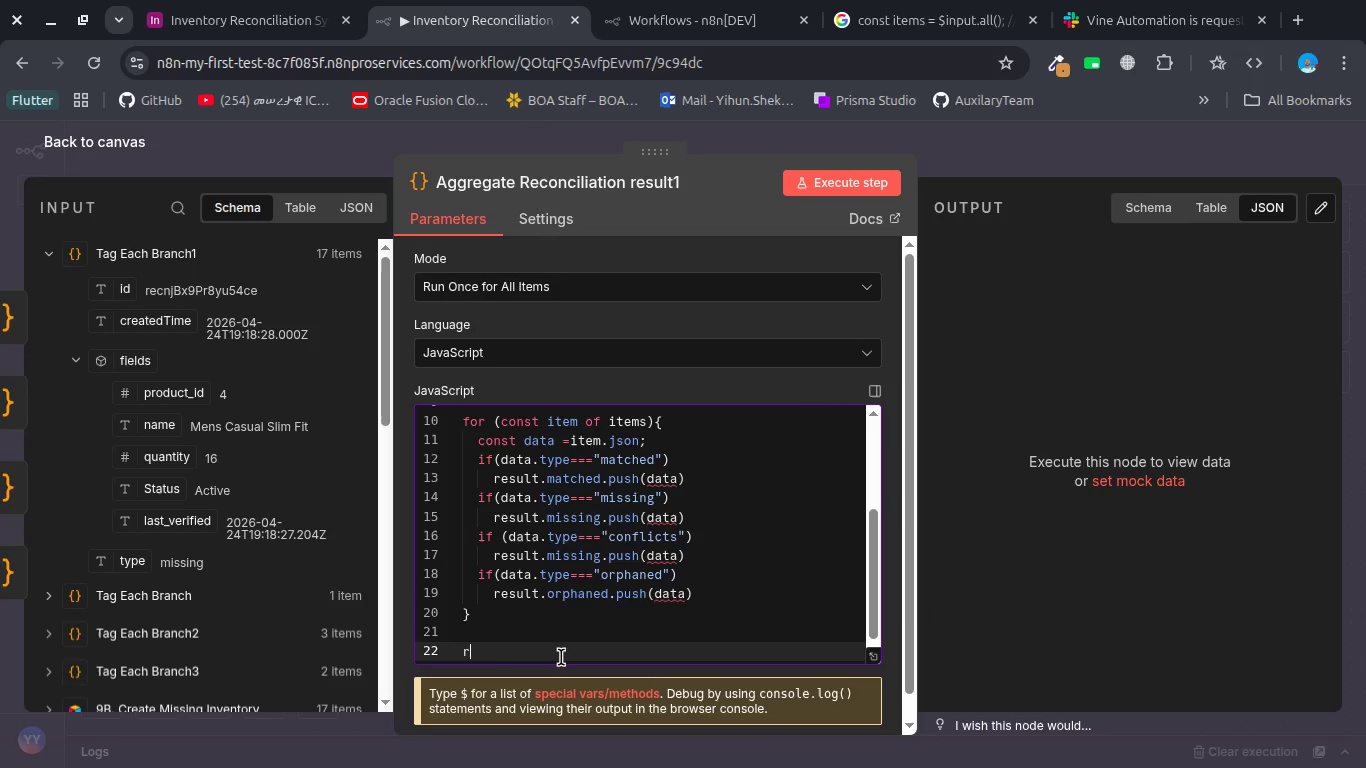 
type(return {)
 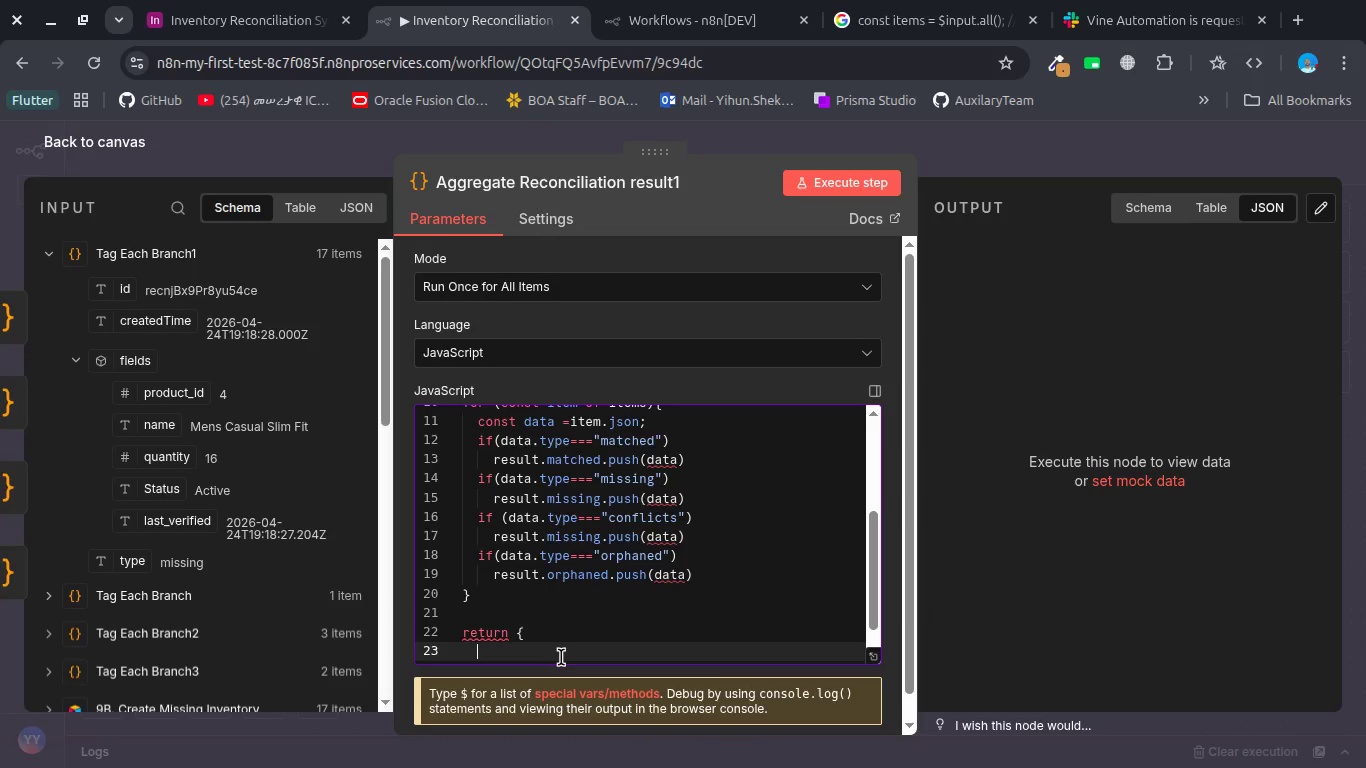 
 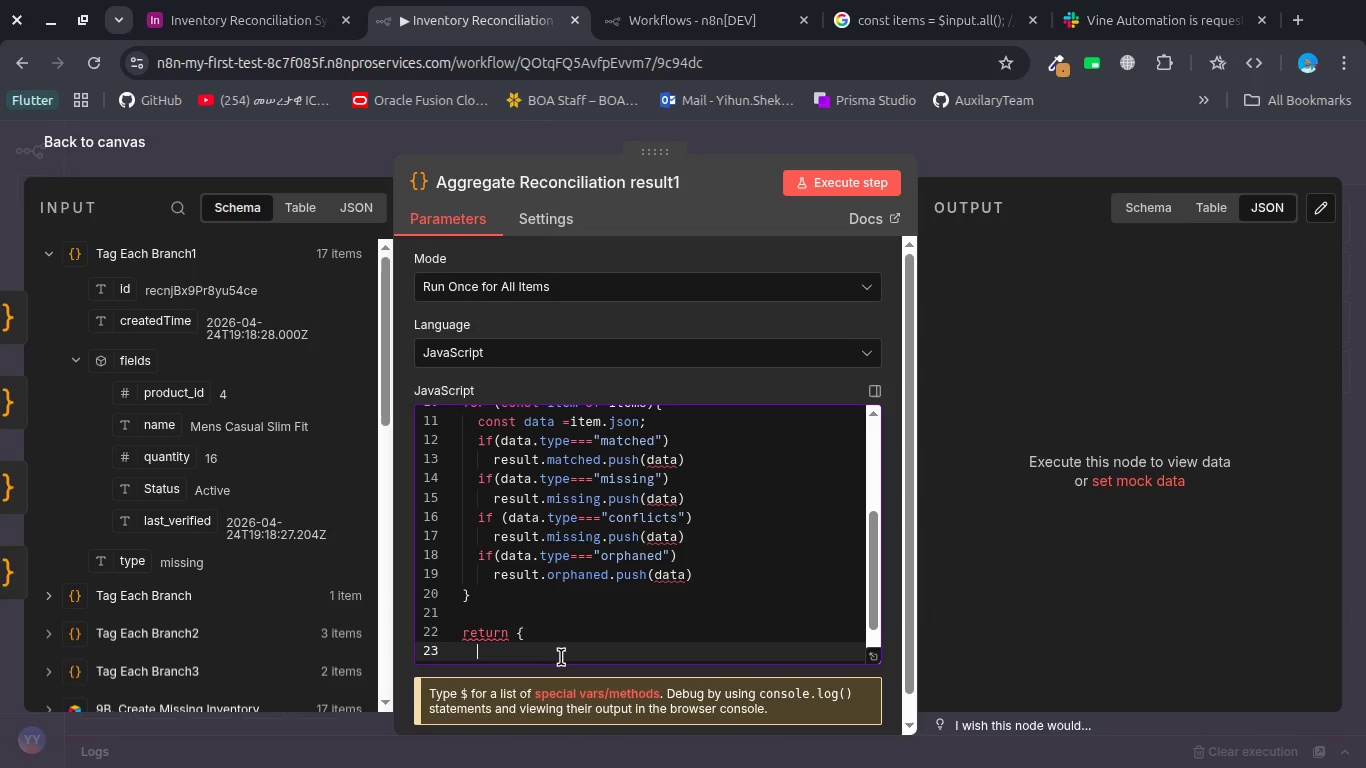 
key(Enter)
 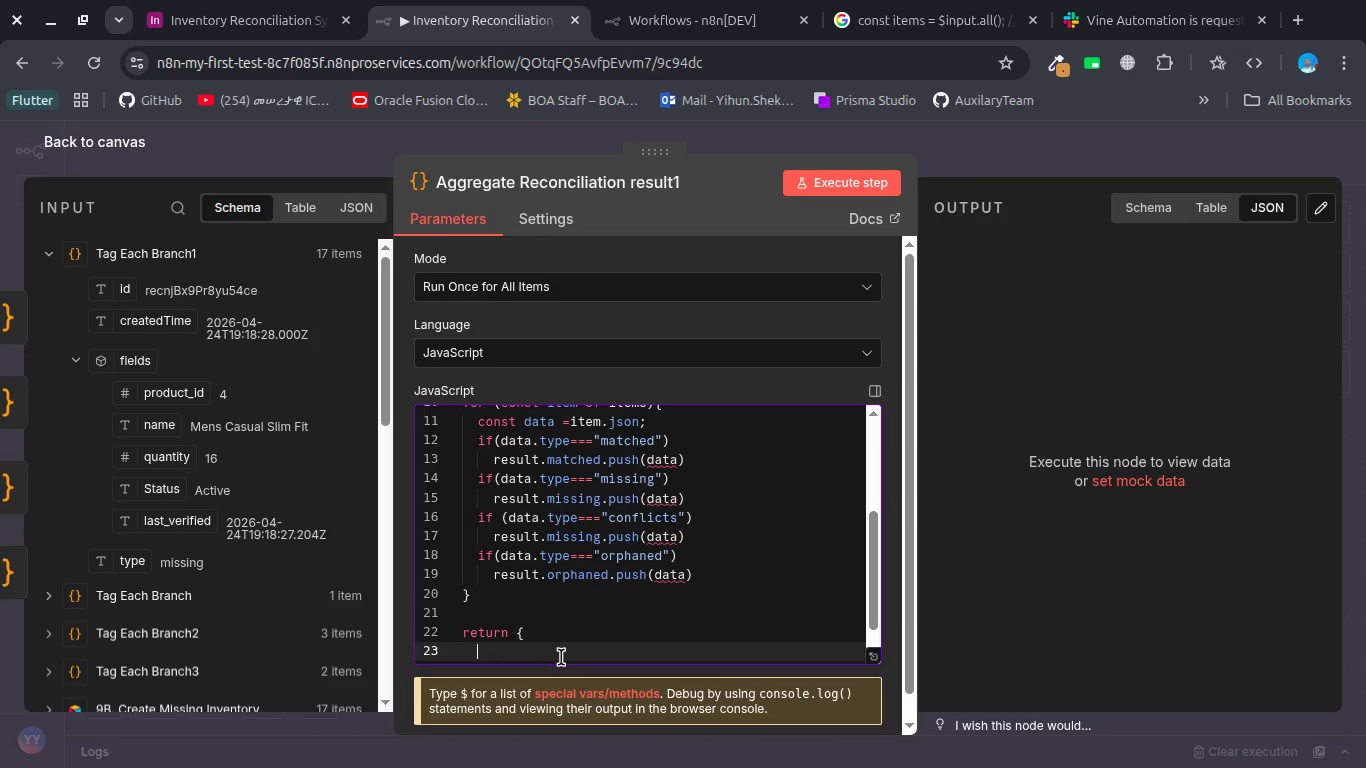 
key(Control+Z)
 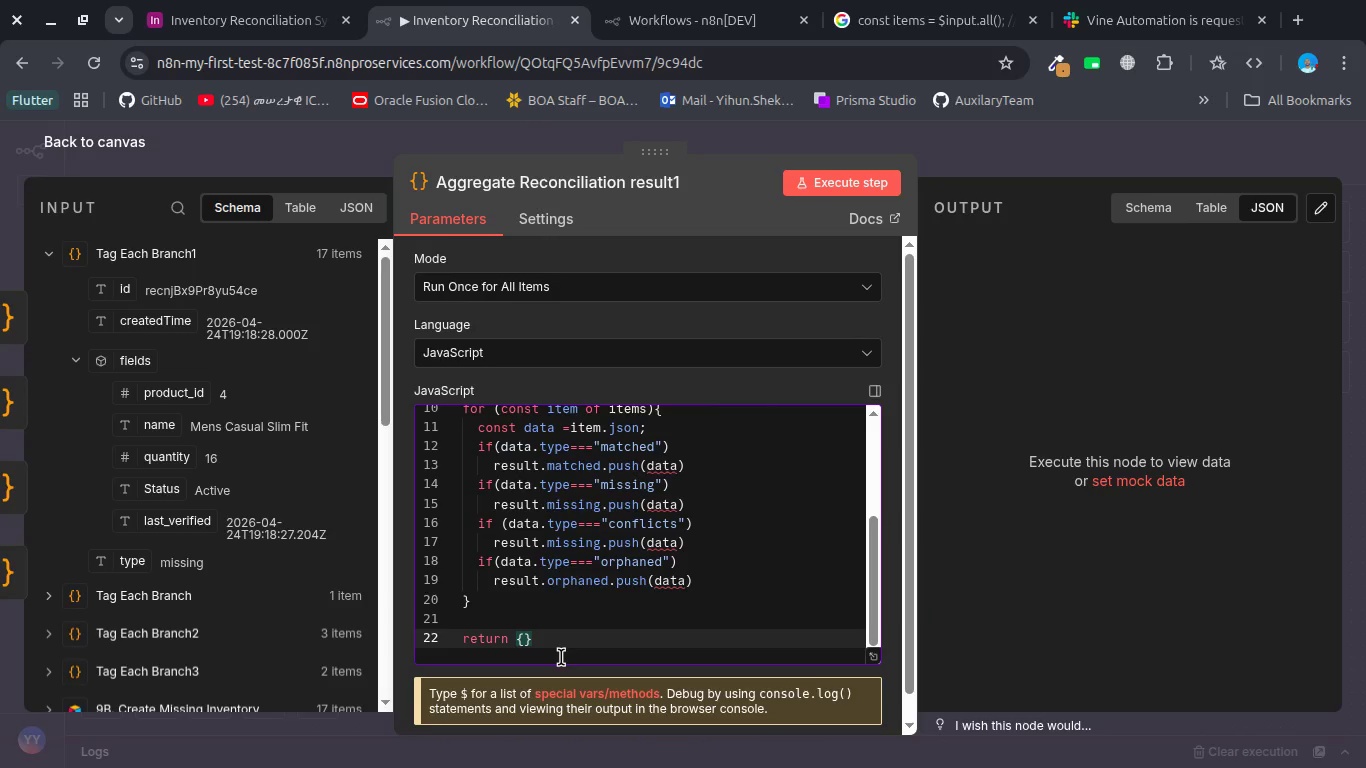 
key(Control+Z)
 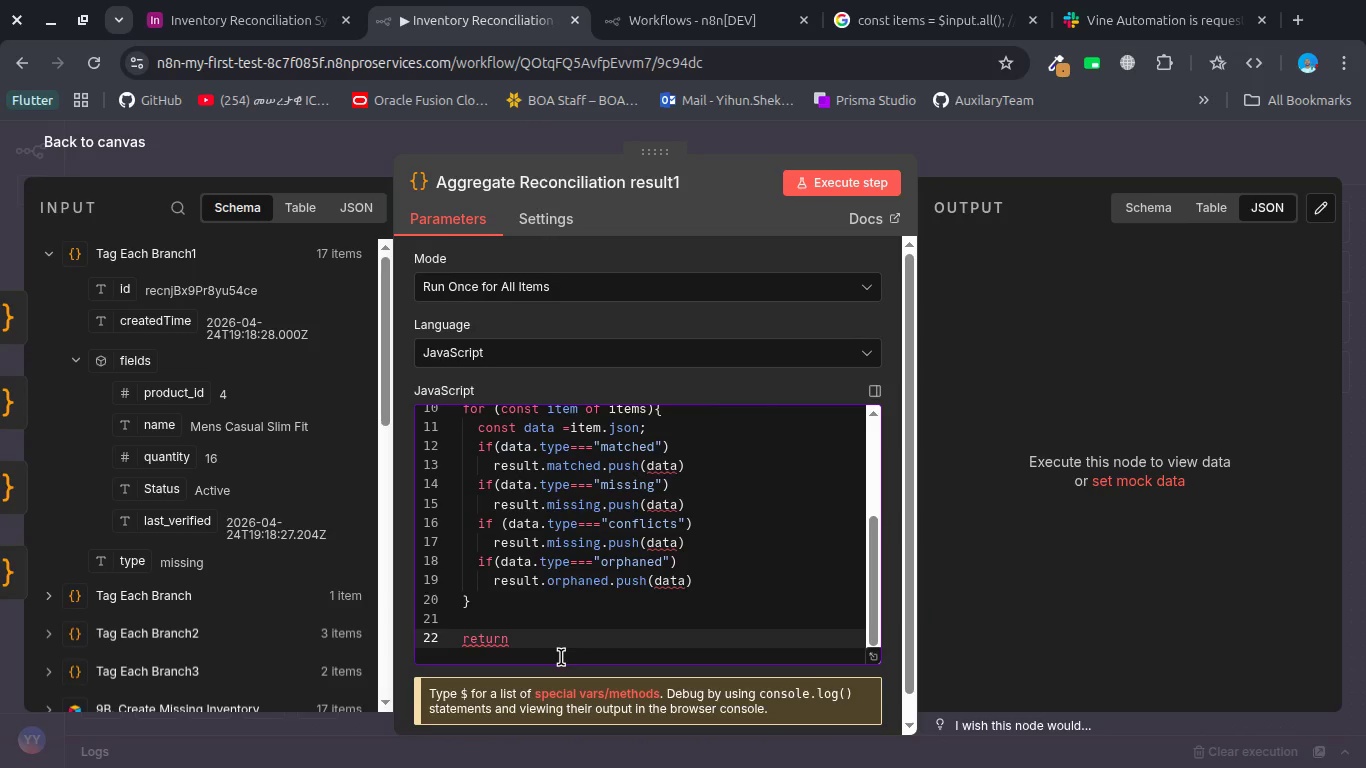 
key(BracketLeft)
 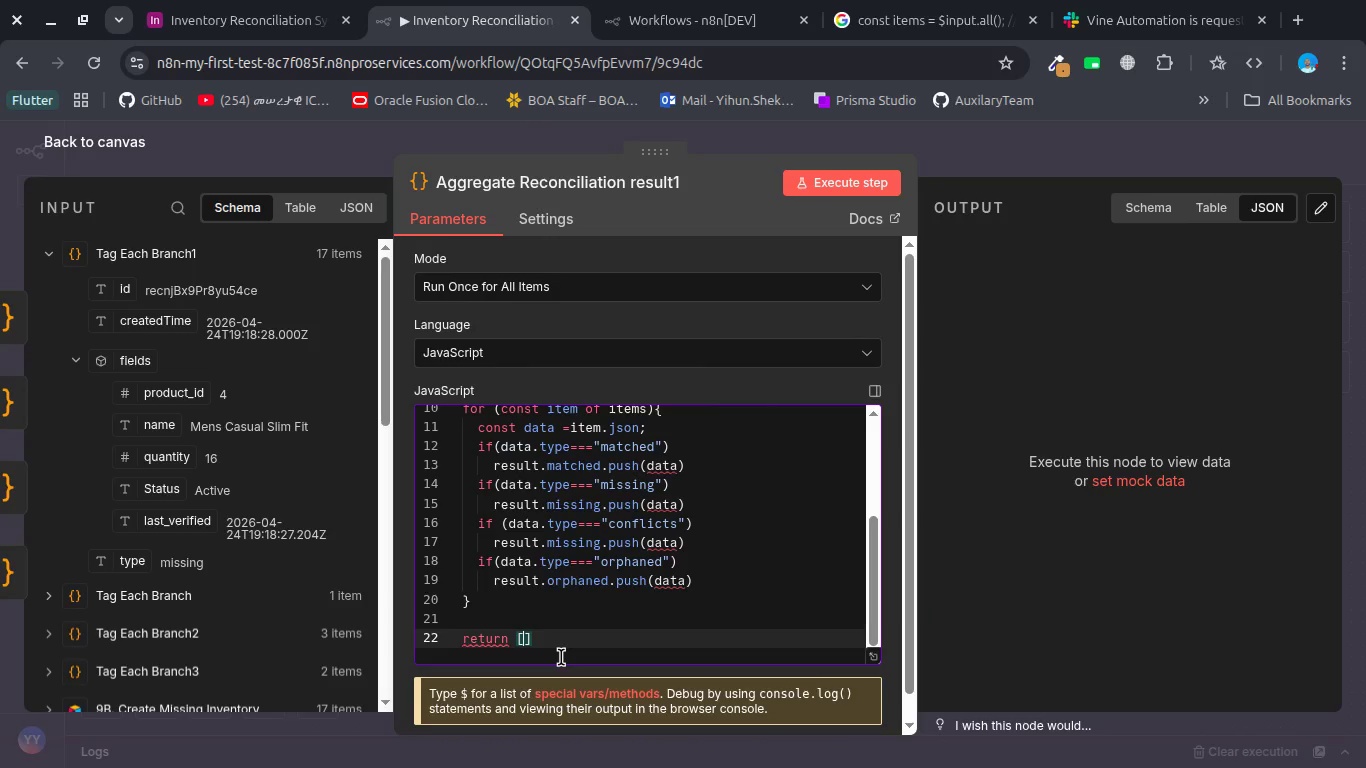 
key(Shift+BracketLeft)
 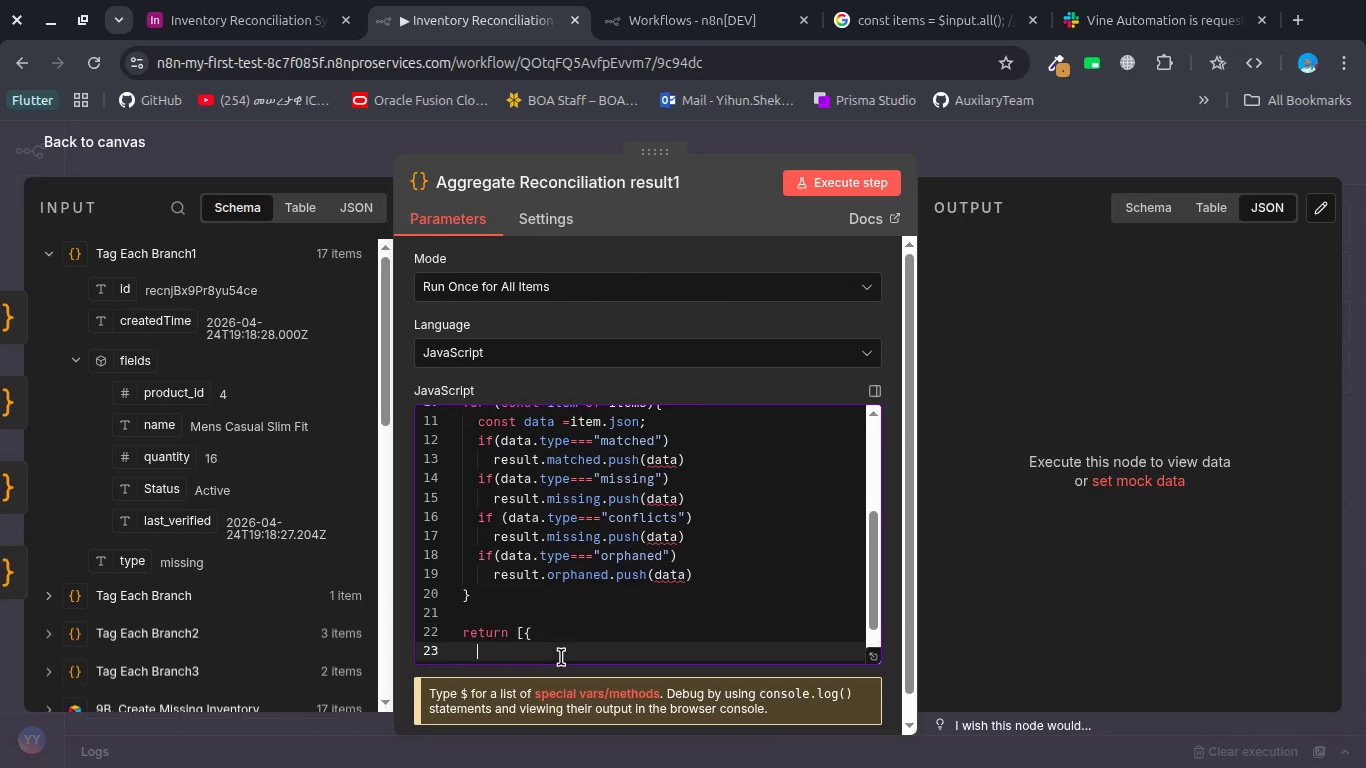 
key(Enter)
 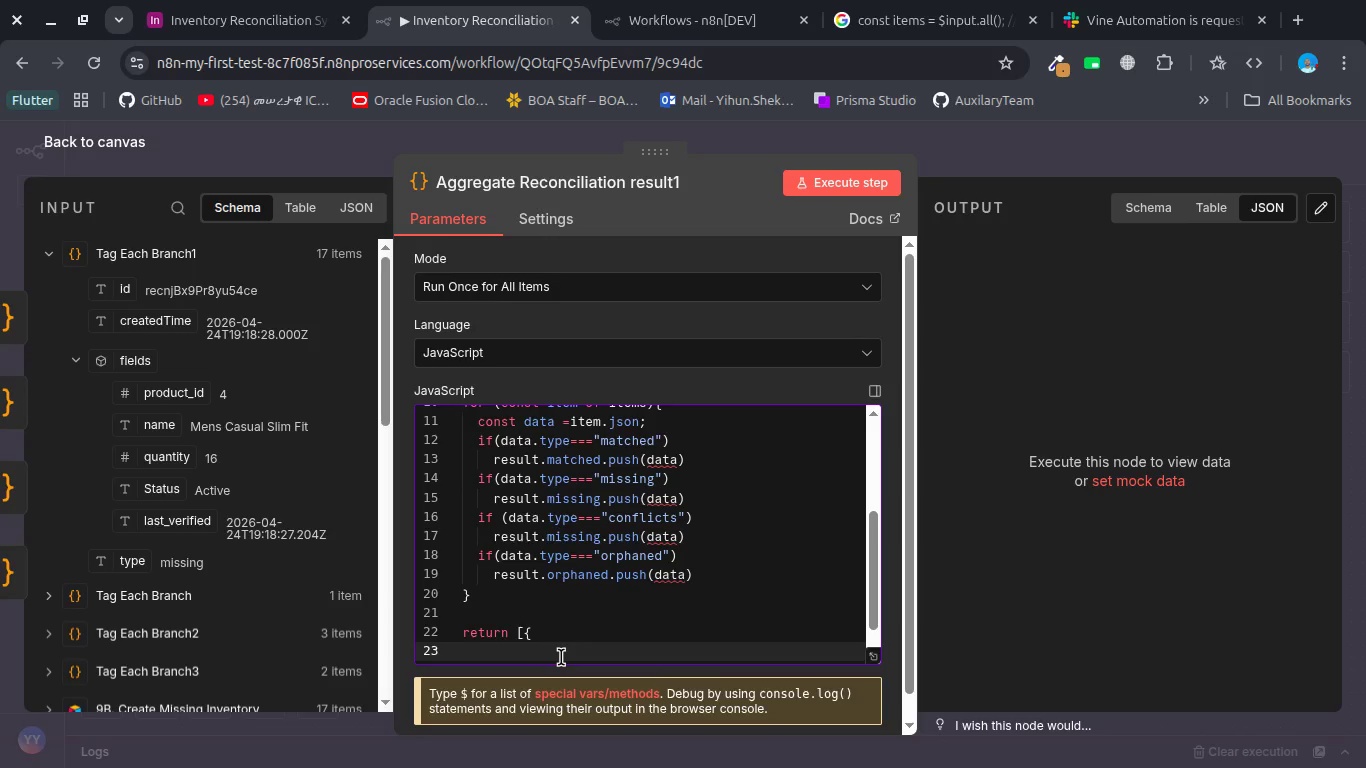 
type(json:res)
 